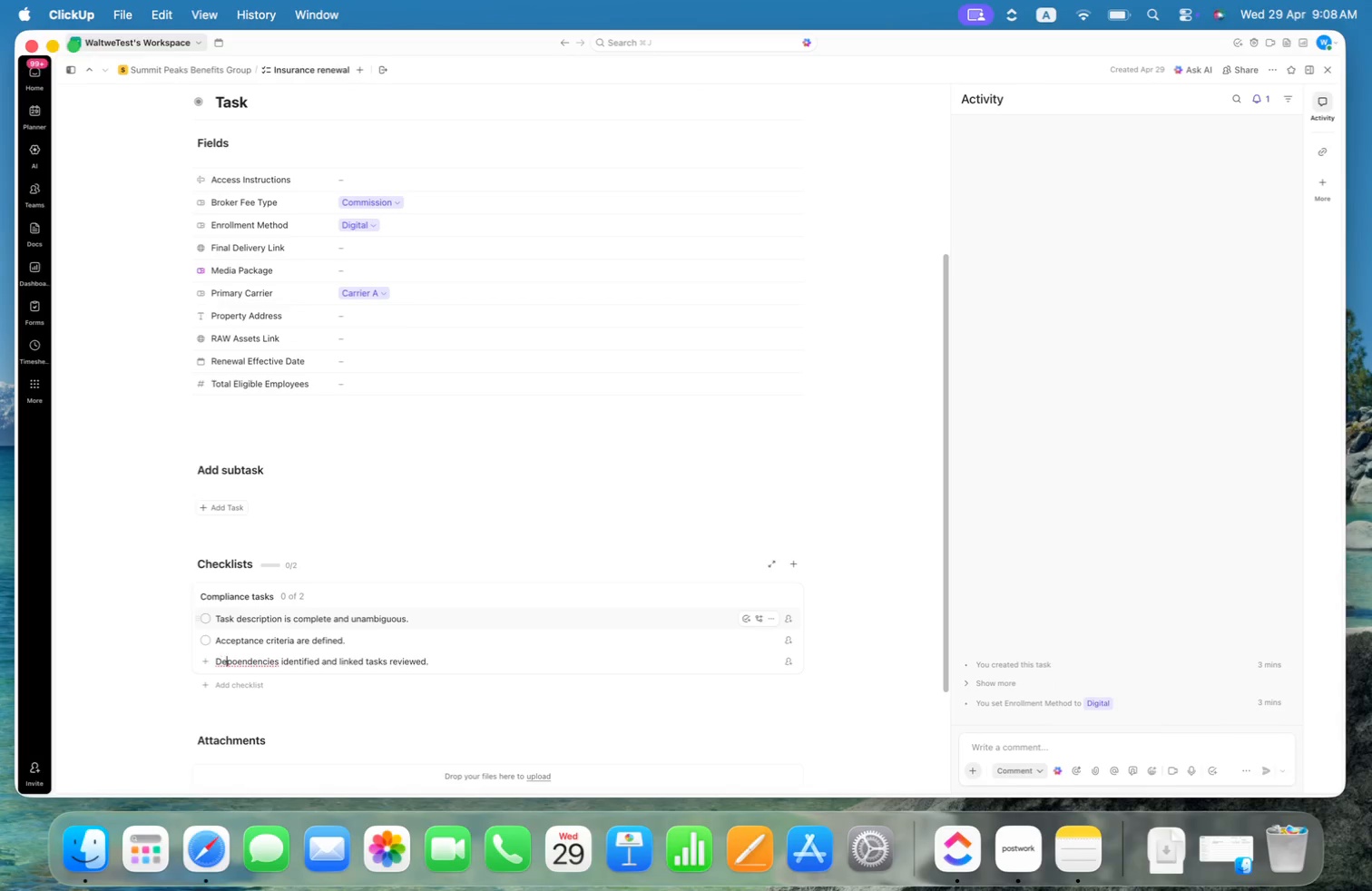 
key(ArrowRight)
 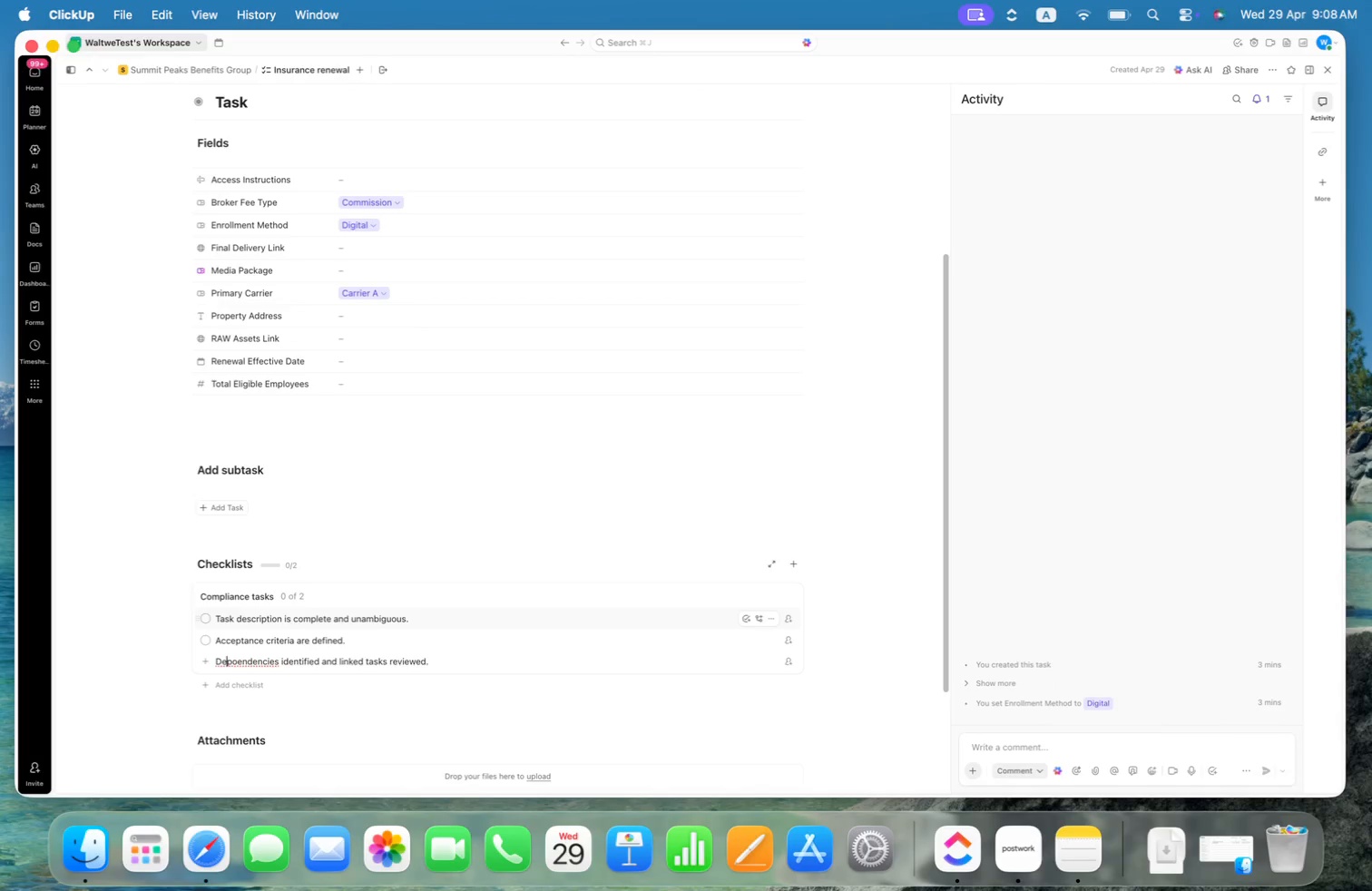 
key(ArrowRight)
 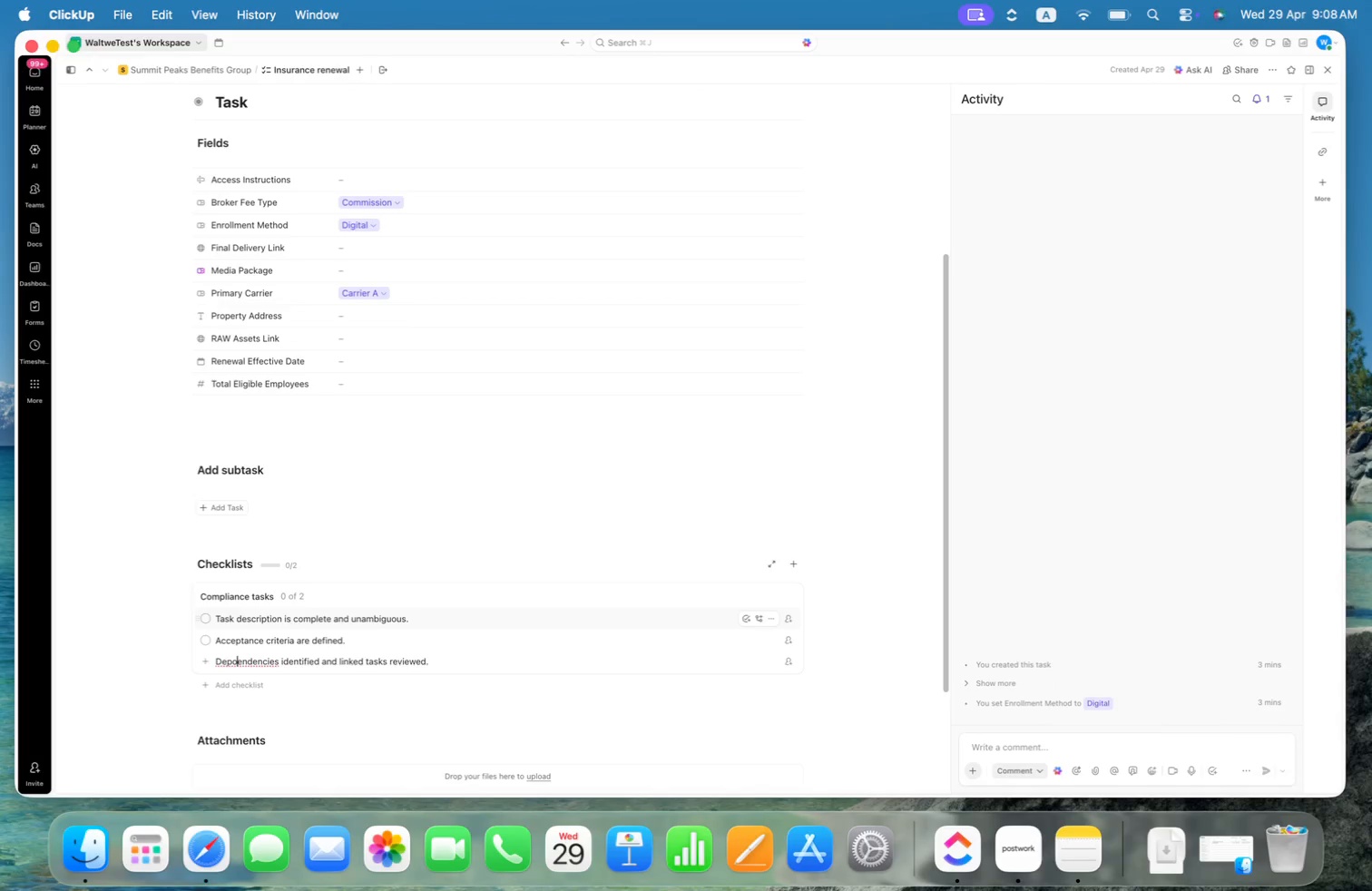 
key(ArrowRight)
 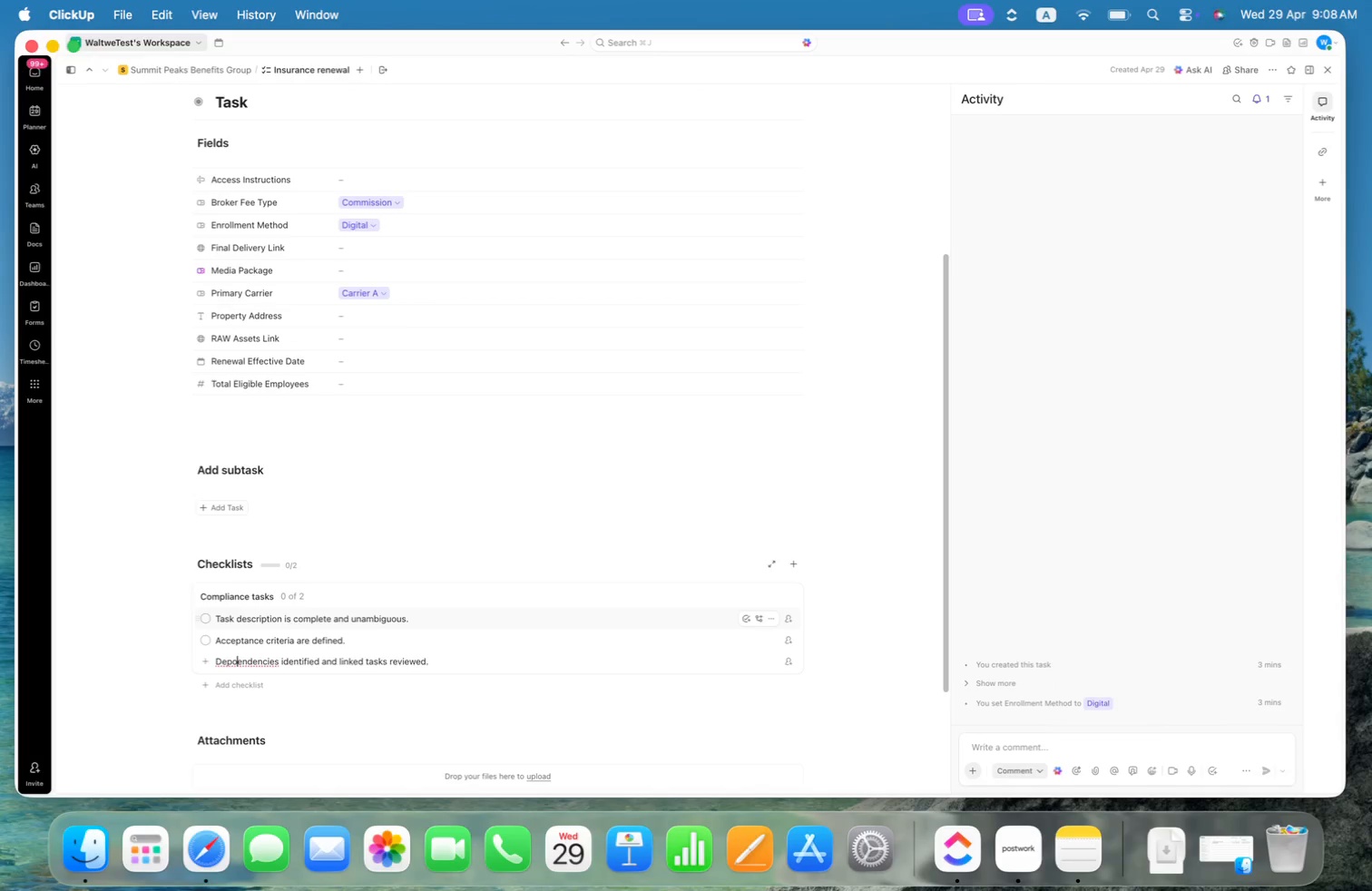 
key(Backspace)
 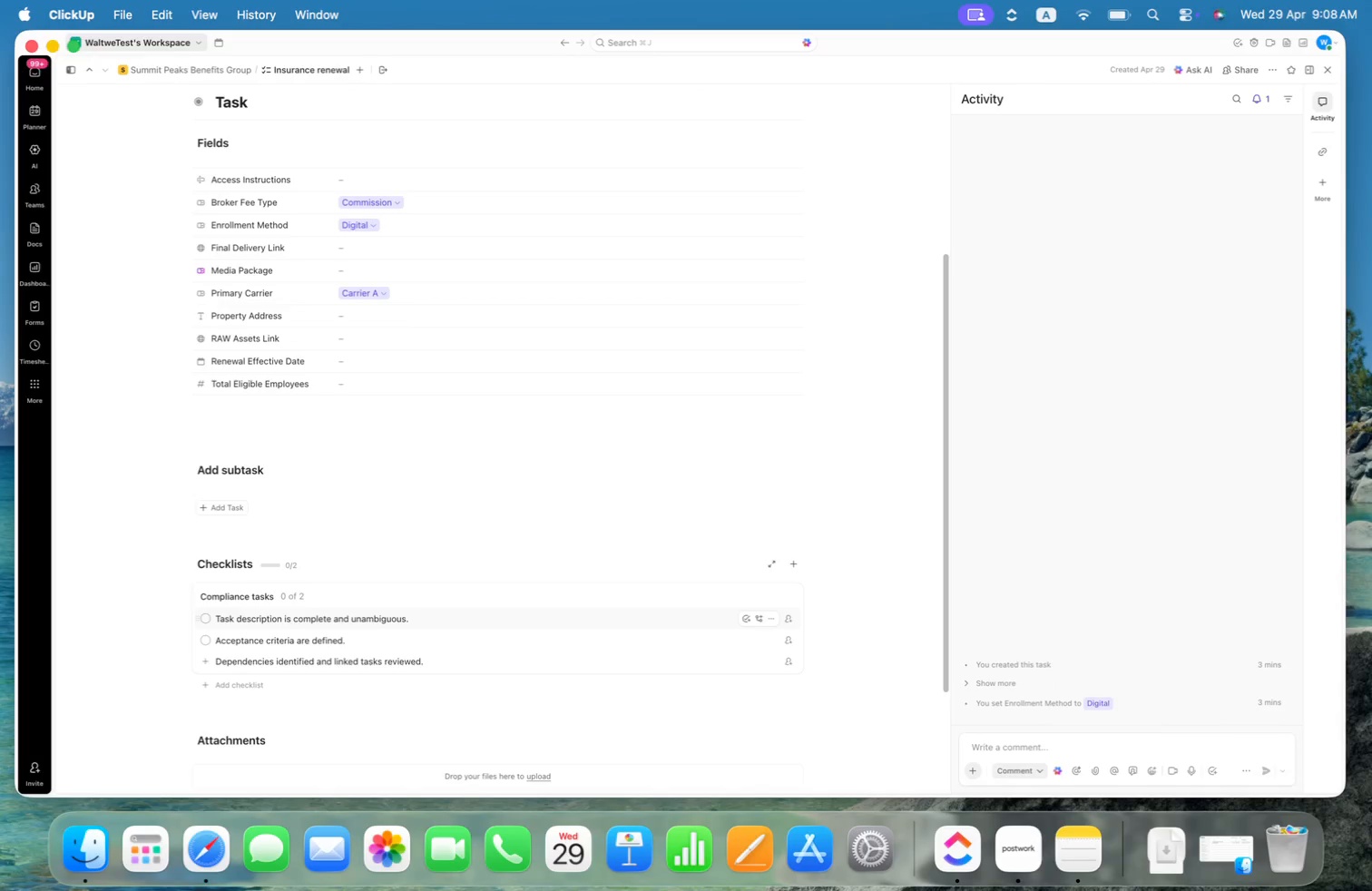 
key(Meta+ArrowRight)
 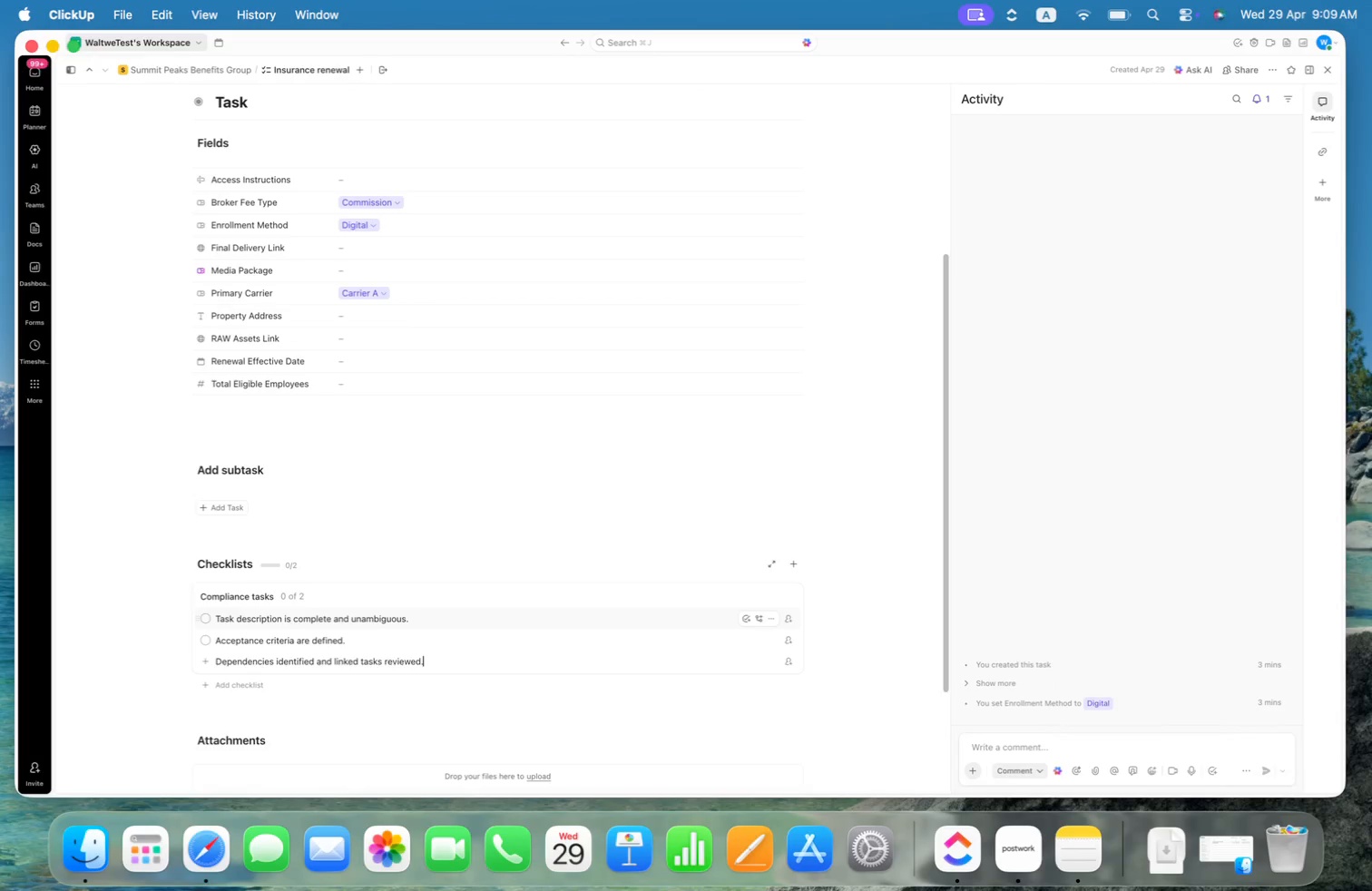 
key(Enter)
 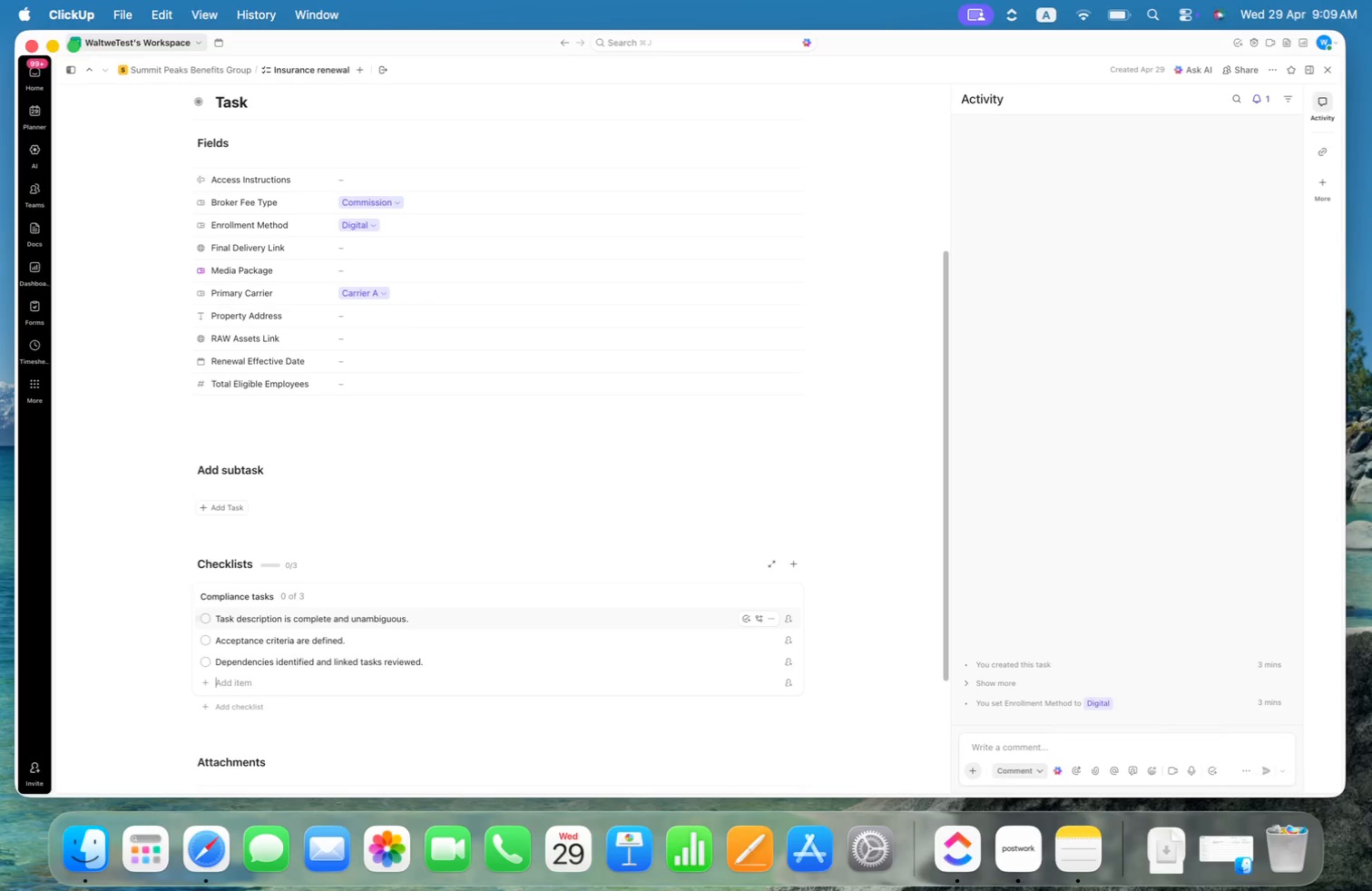 
type(Rensabible owner assigned.)
 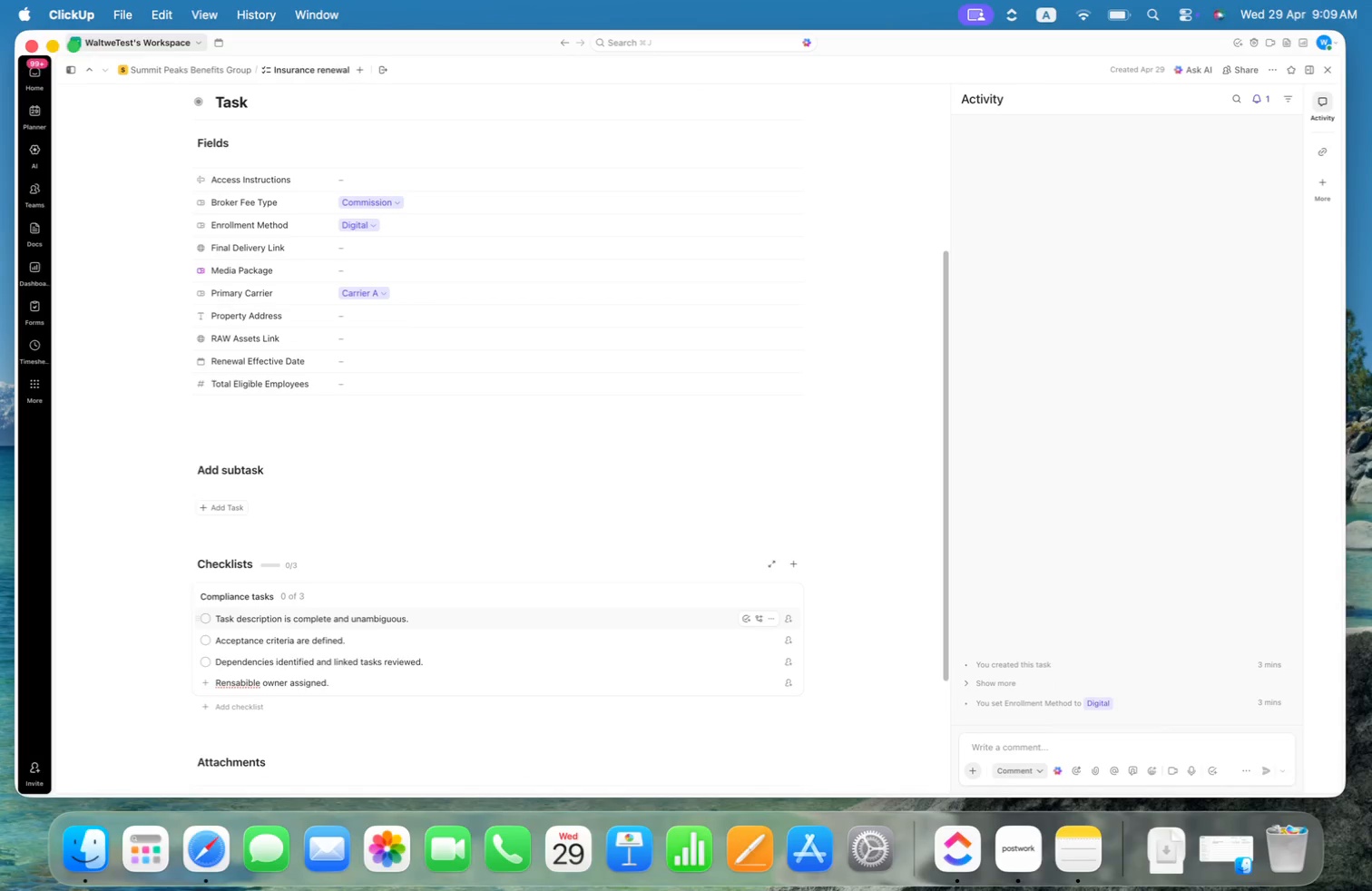 
key(Alt+ArrowLeft)
 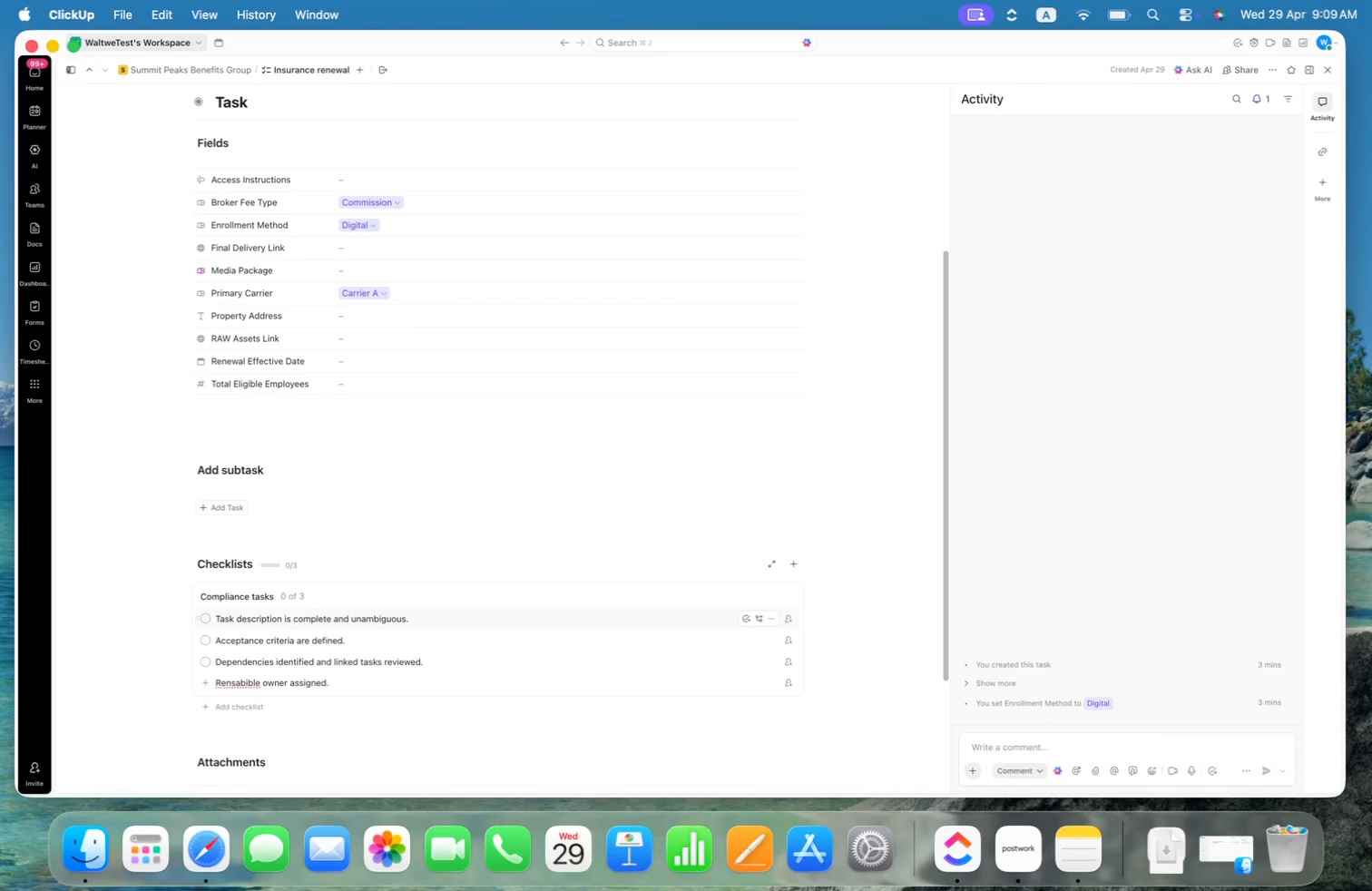 
key(Meta+CommandLeft)
 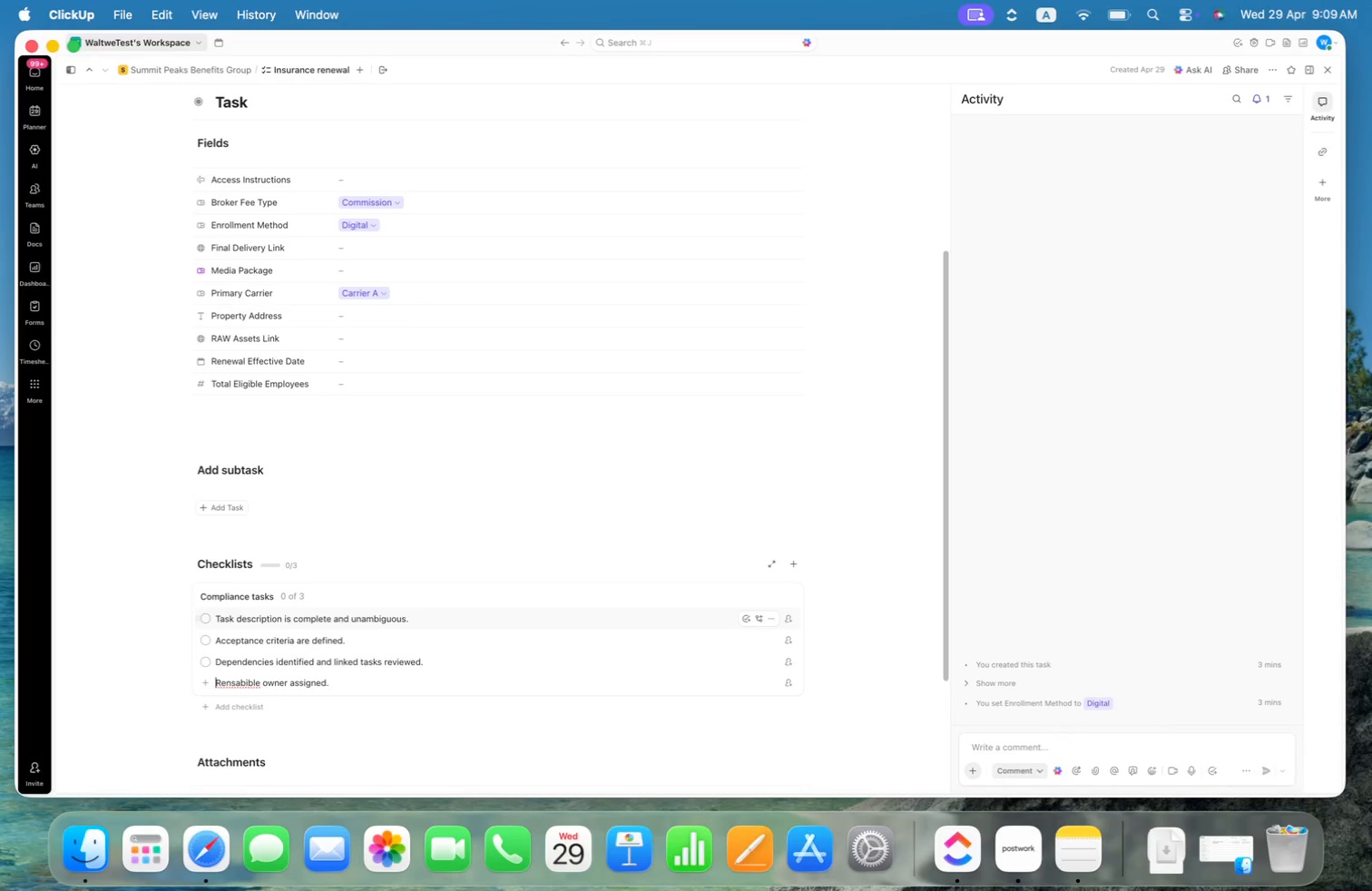 
key(Meta+ArrowLeft)
 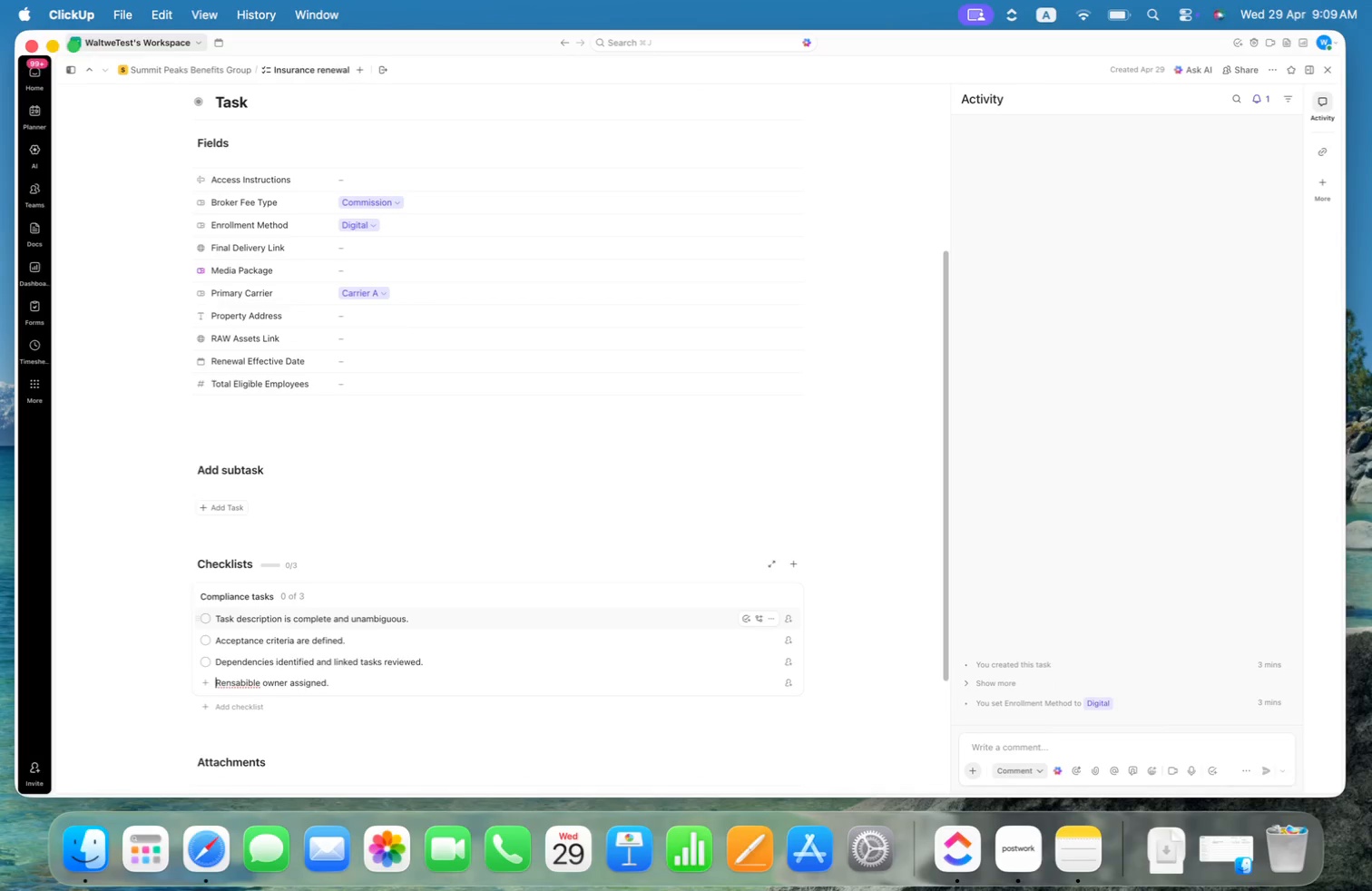 
key(ArrowRight)
 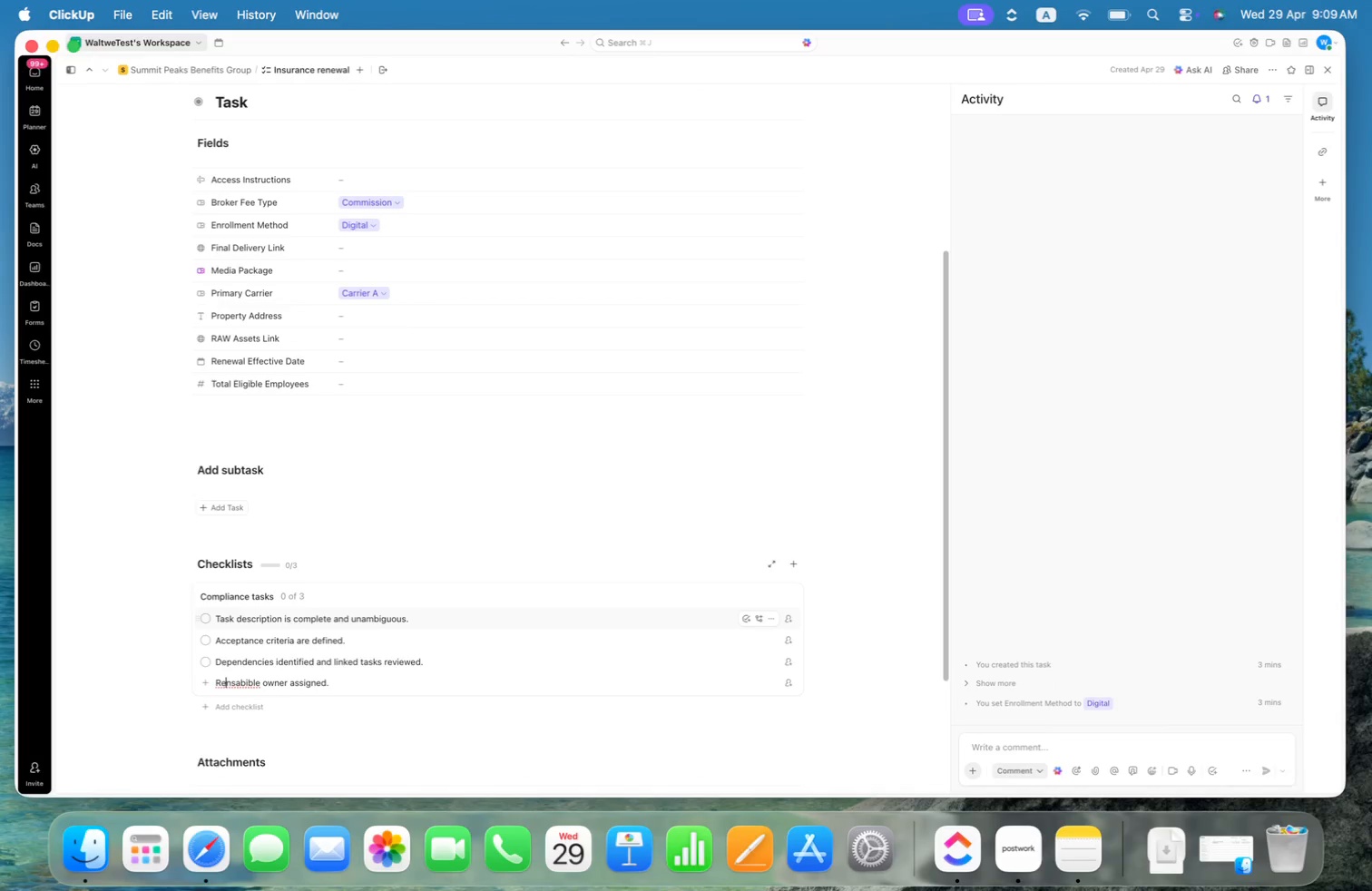 
key(ArrowRight)
 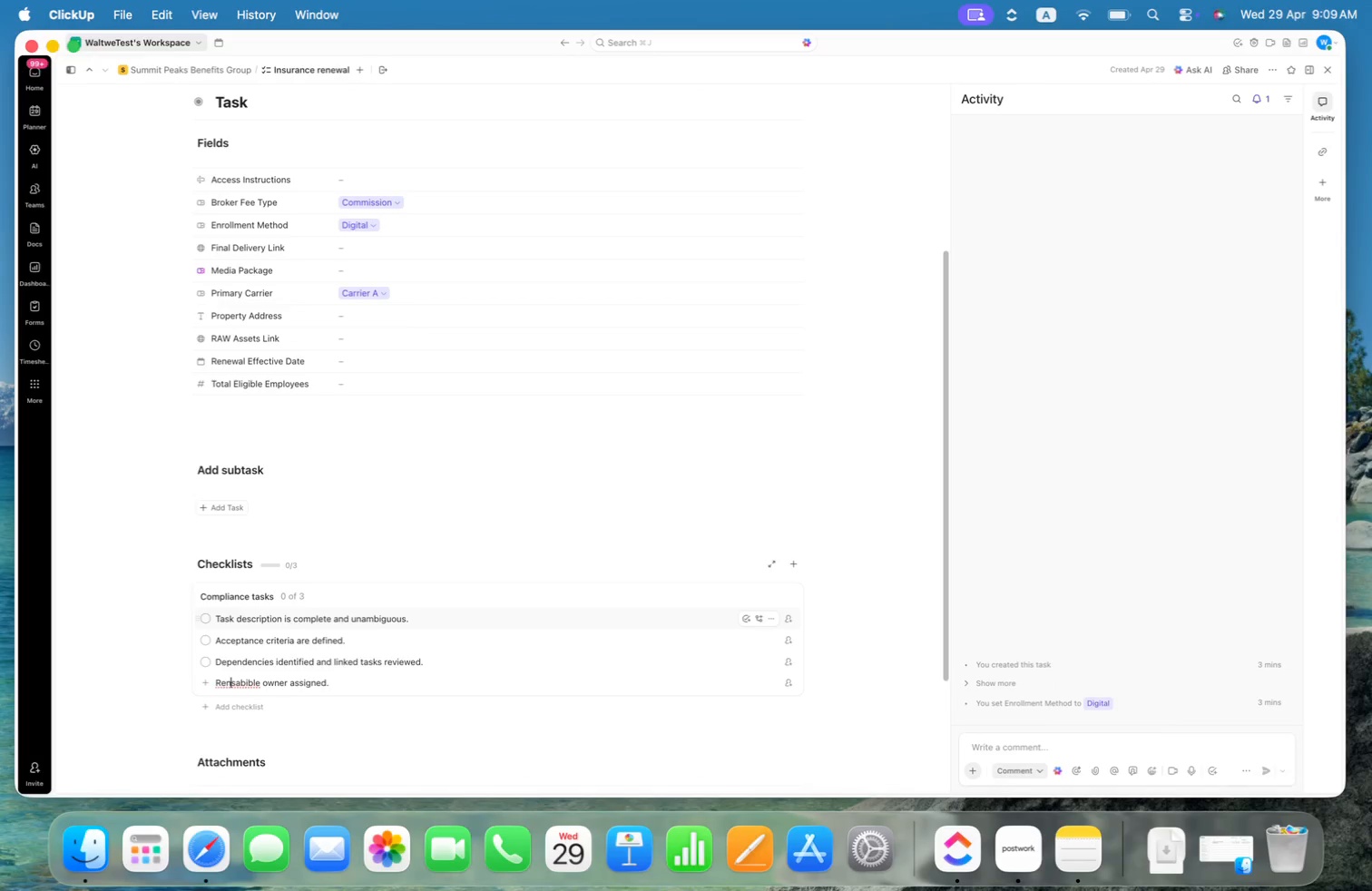 
key(ArrowRight)
 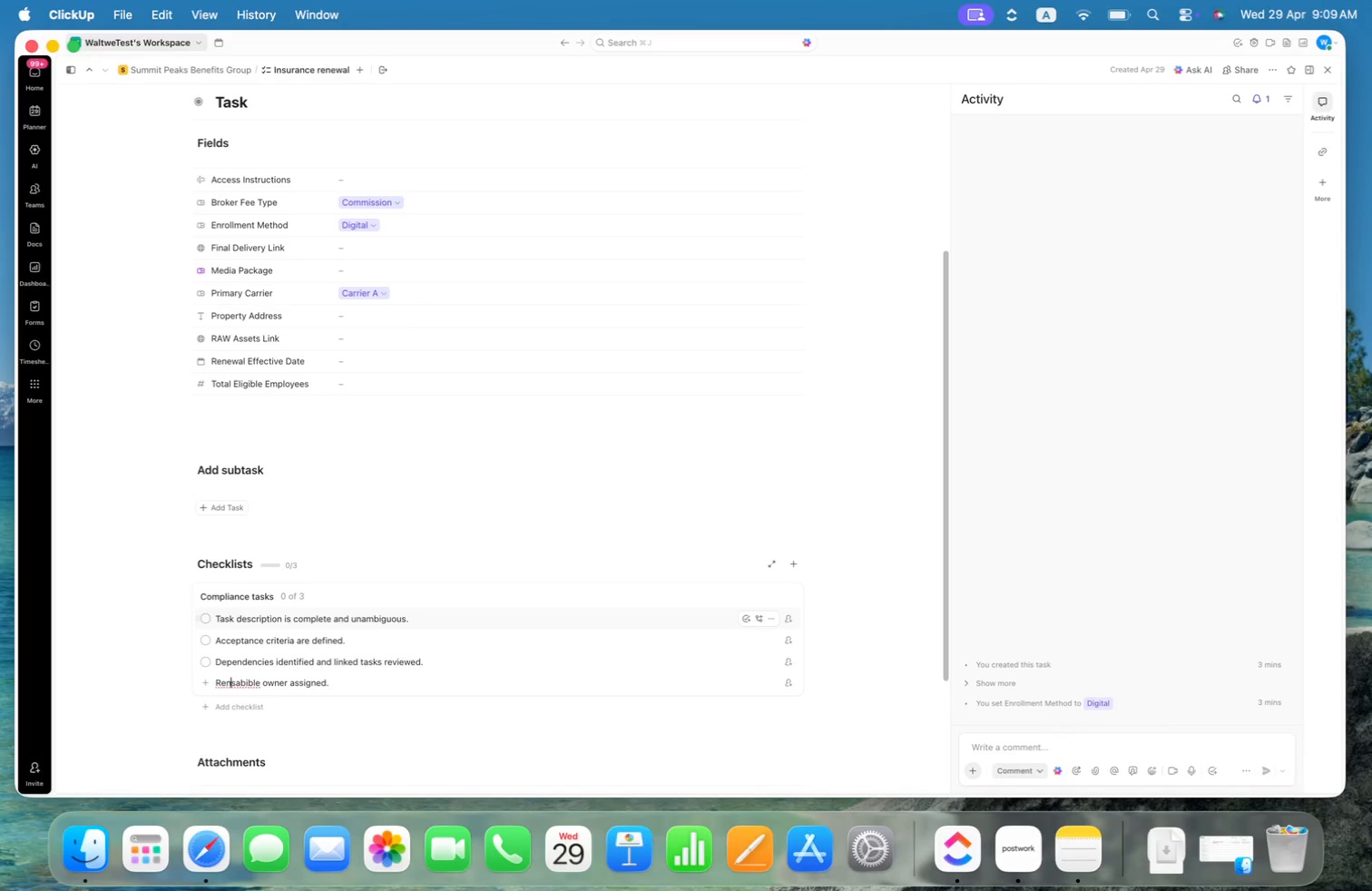 
key(ArrowRight)
 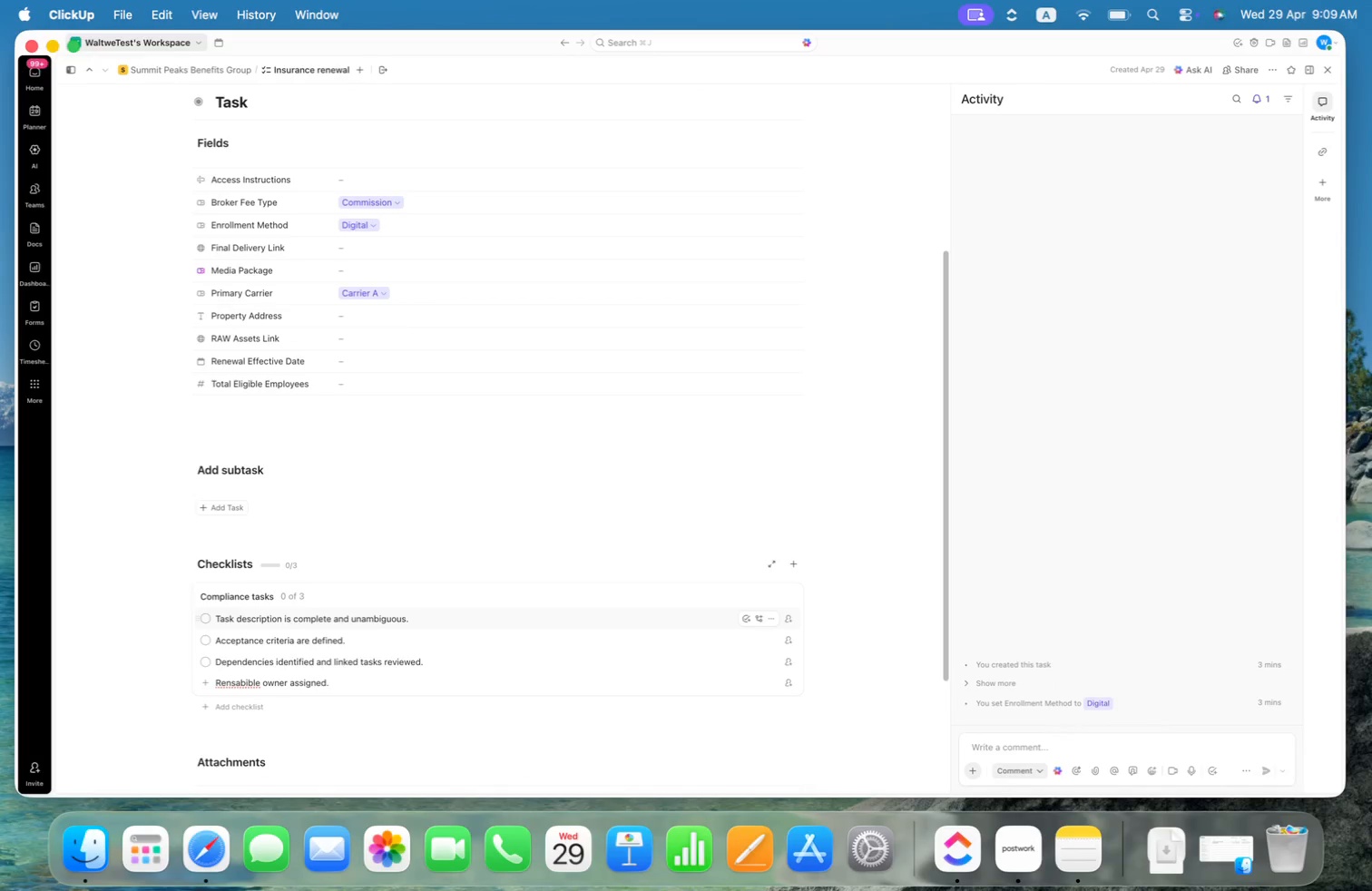 
key(P)
 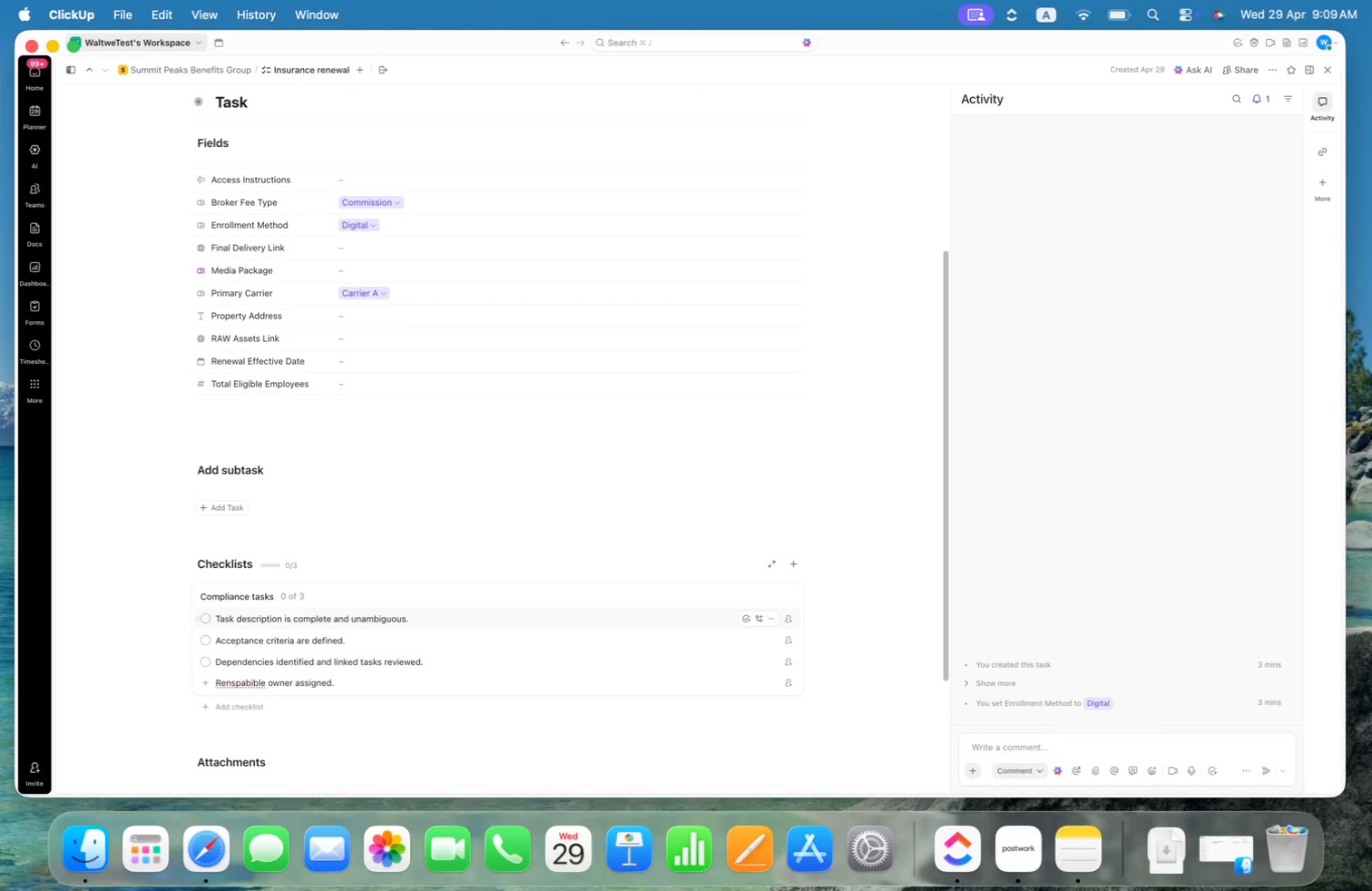 
key(O)
 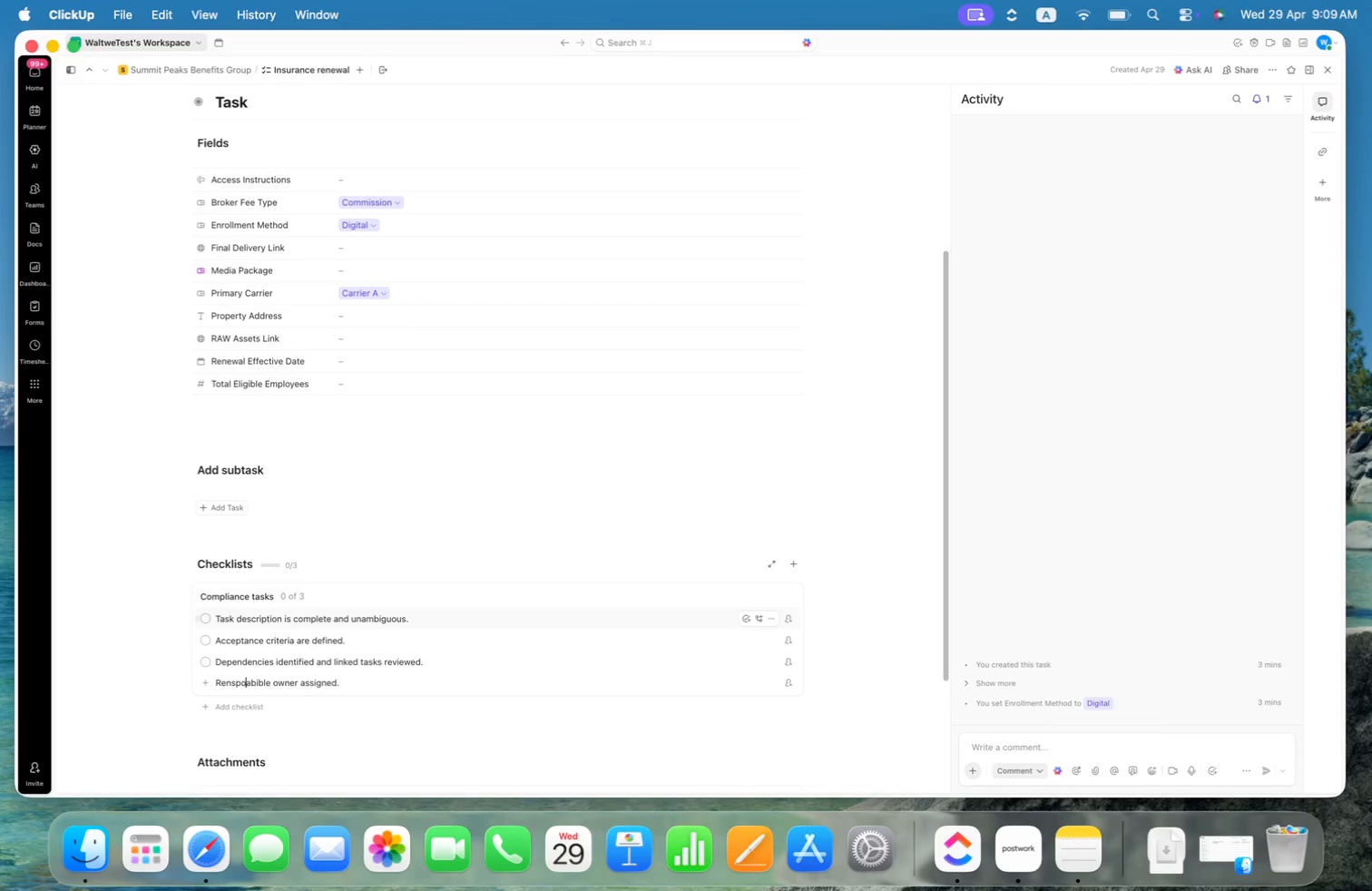 
key(ArrowRight)
 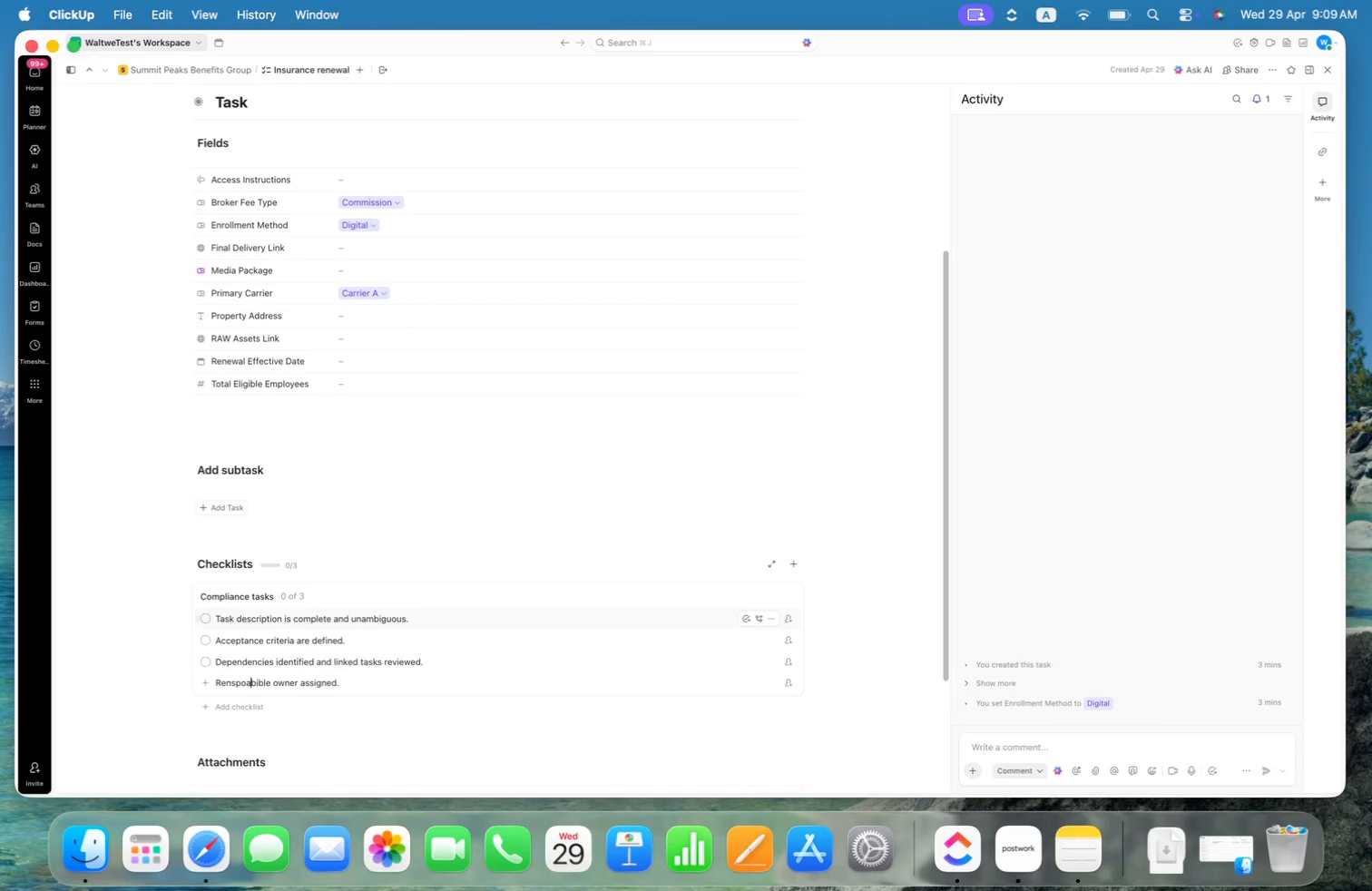 
key(Backspace)
 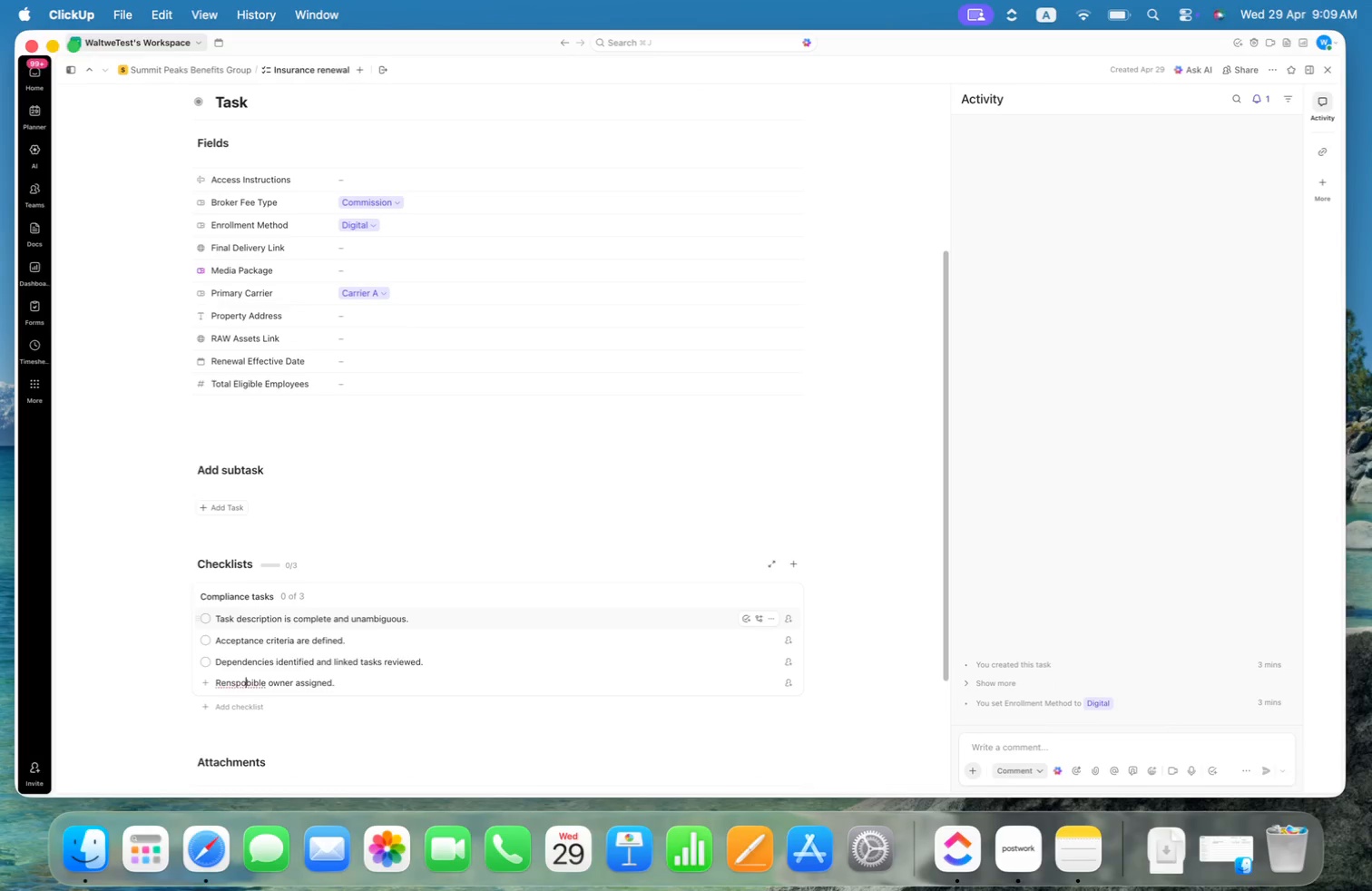 
key(N)
 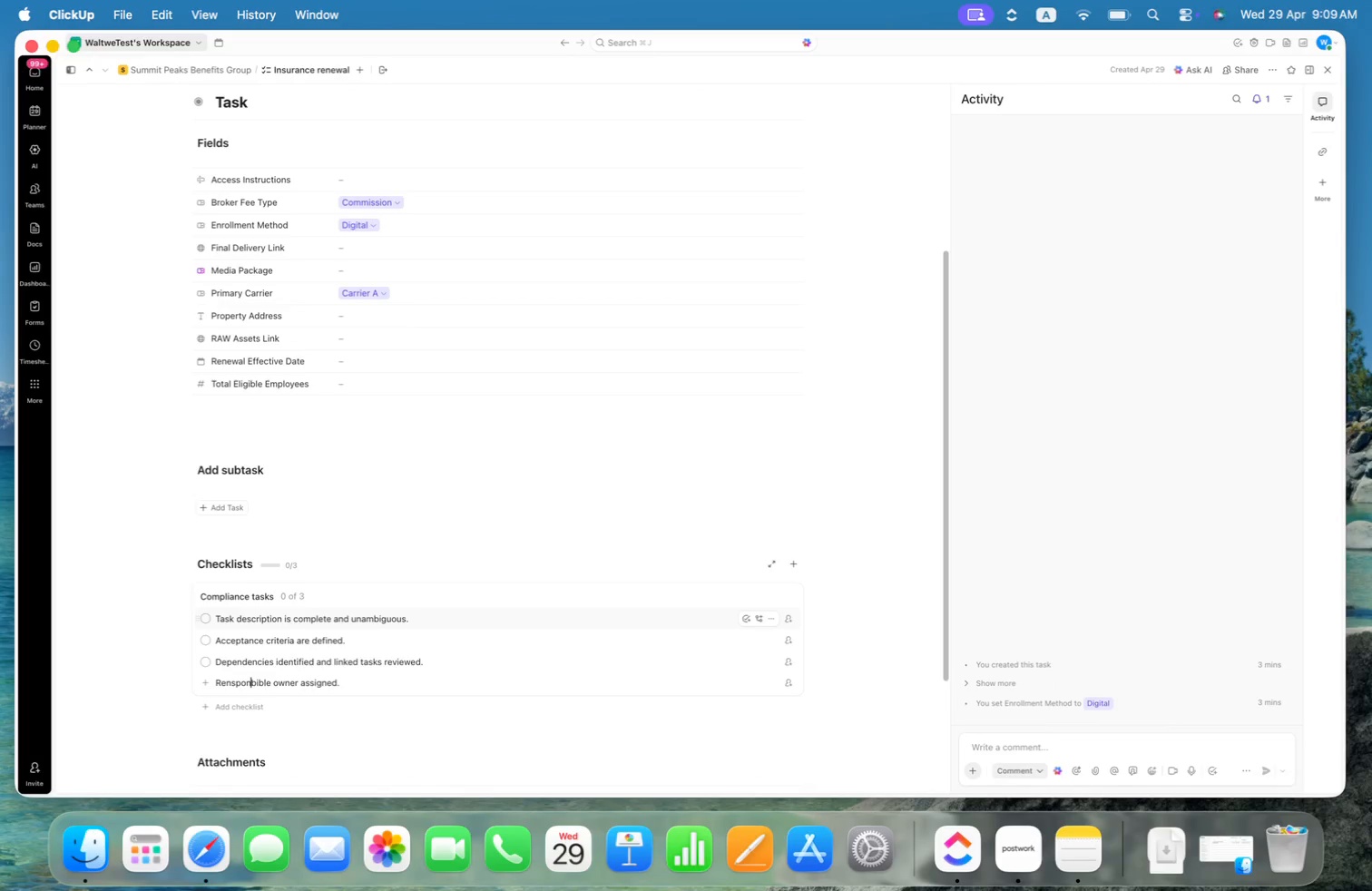 
key(ArrowLeft)
 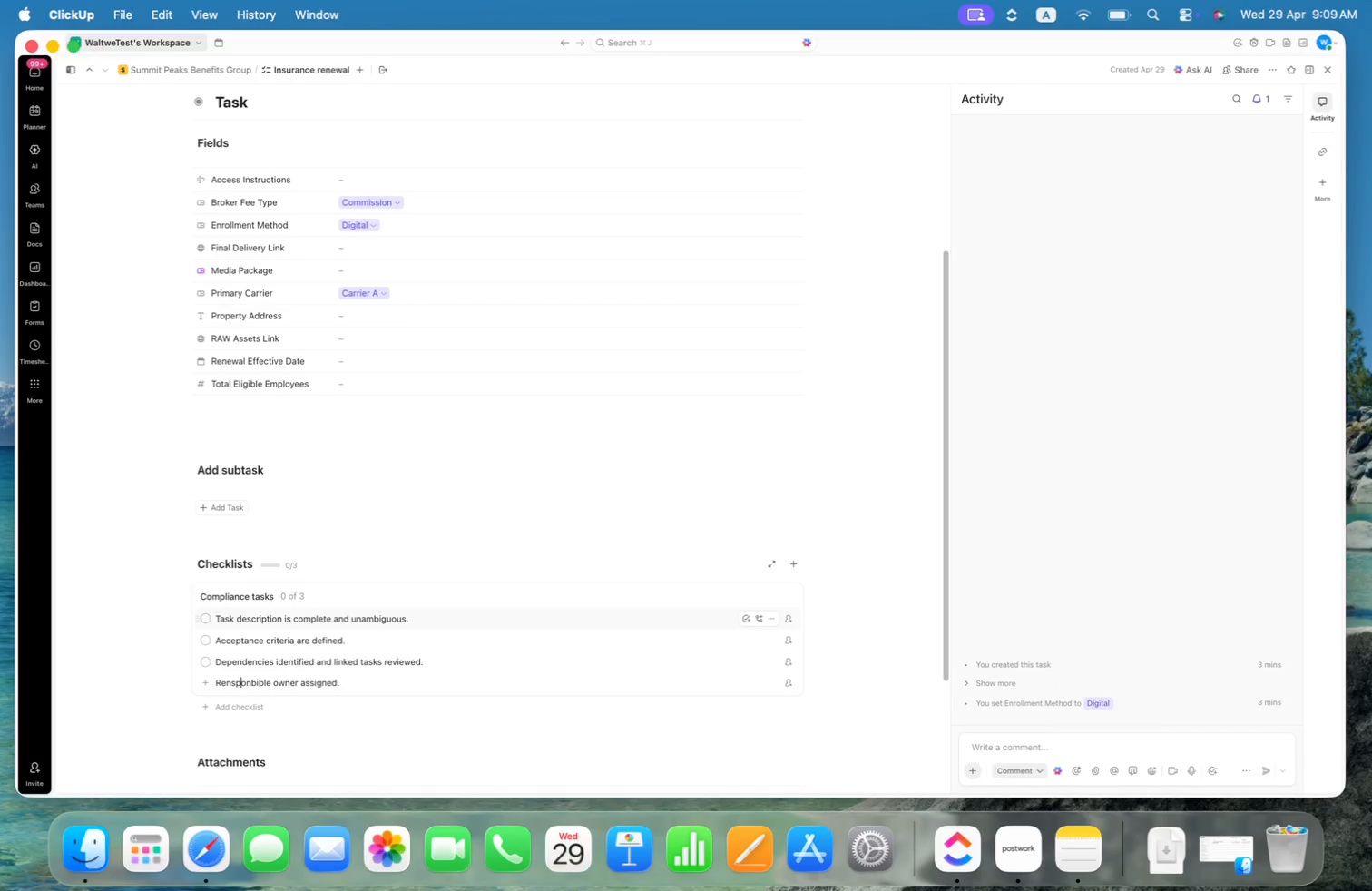 
key(ArrowLeft)
 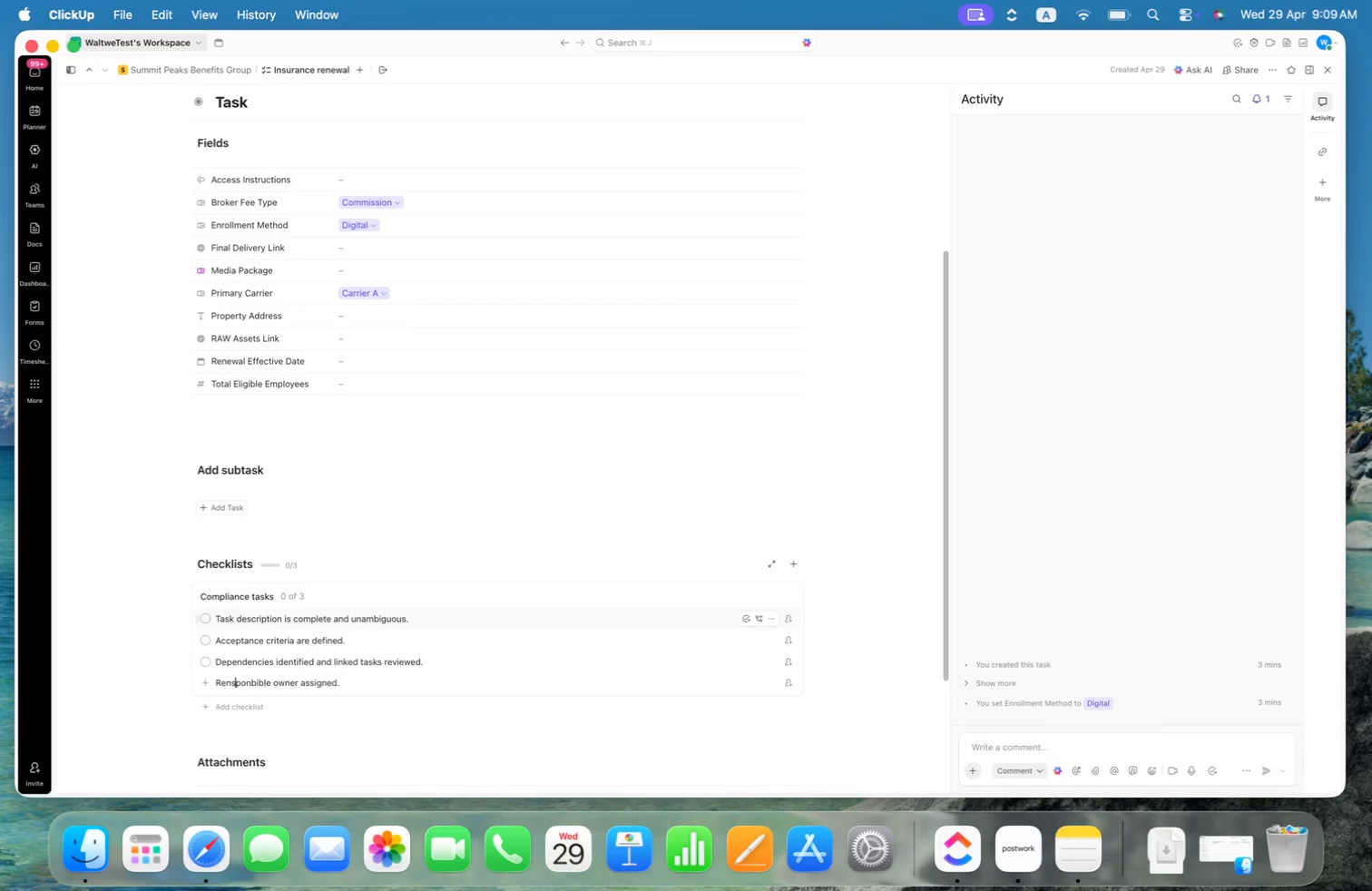 
key(ArrowLeft)
 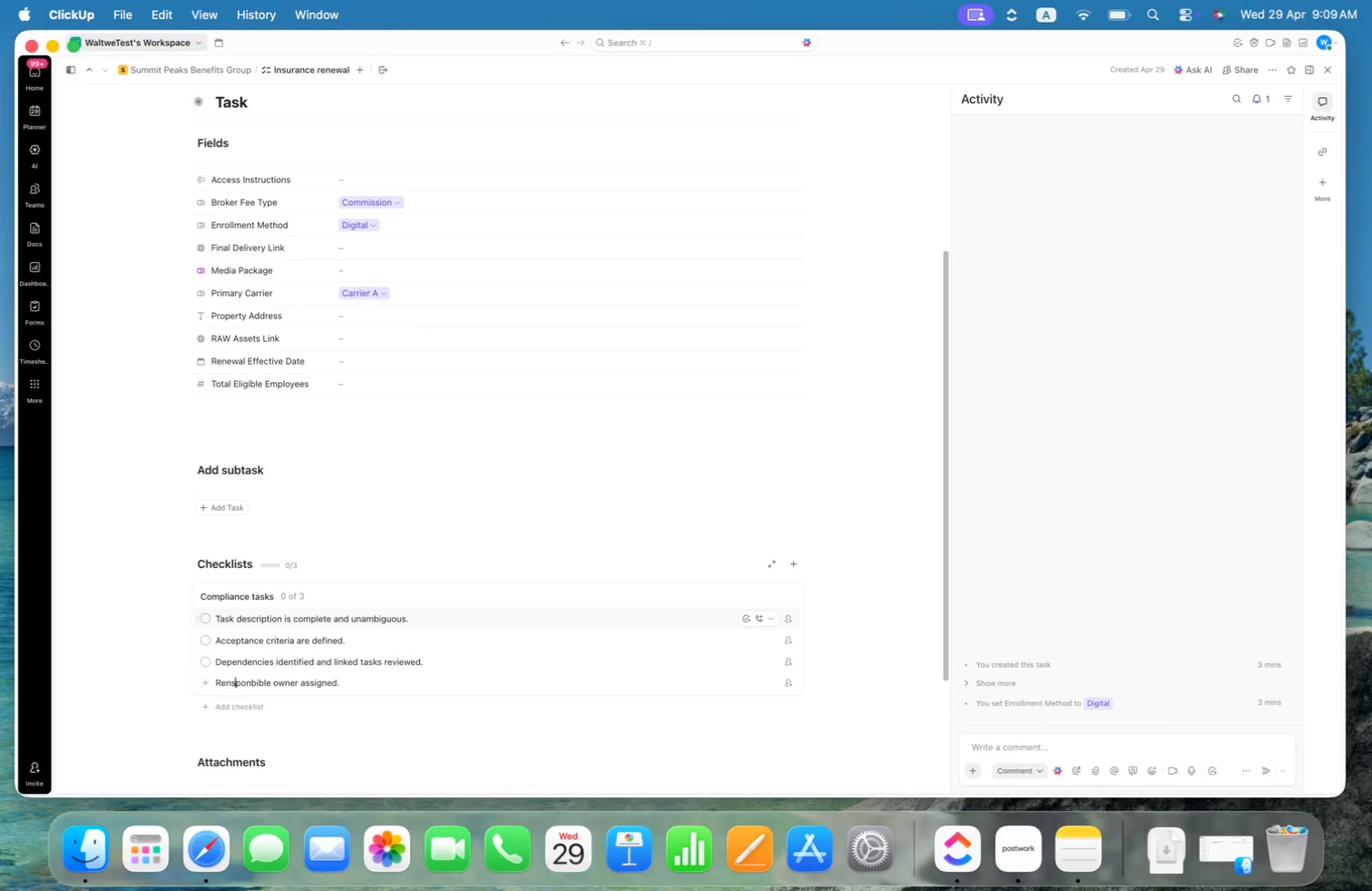 
key(ArrowLeft)
 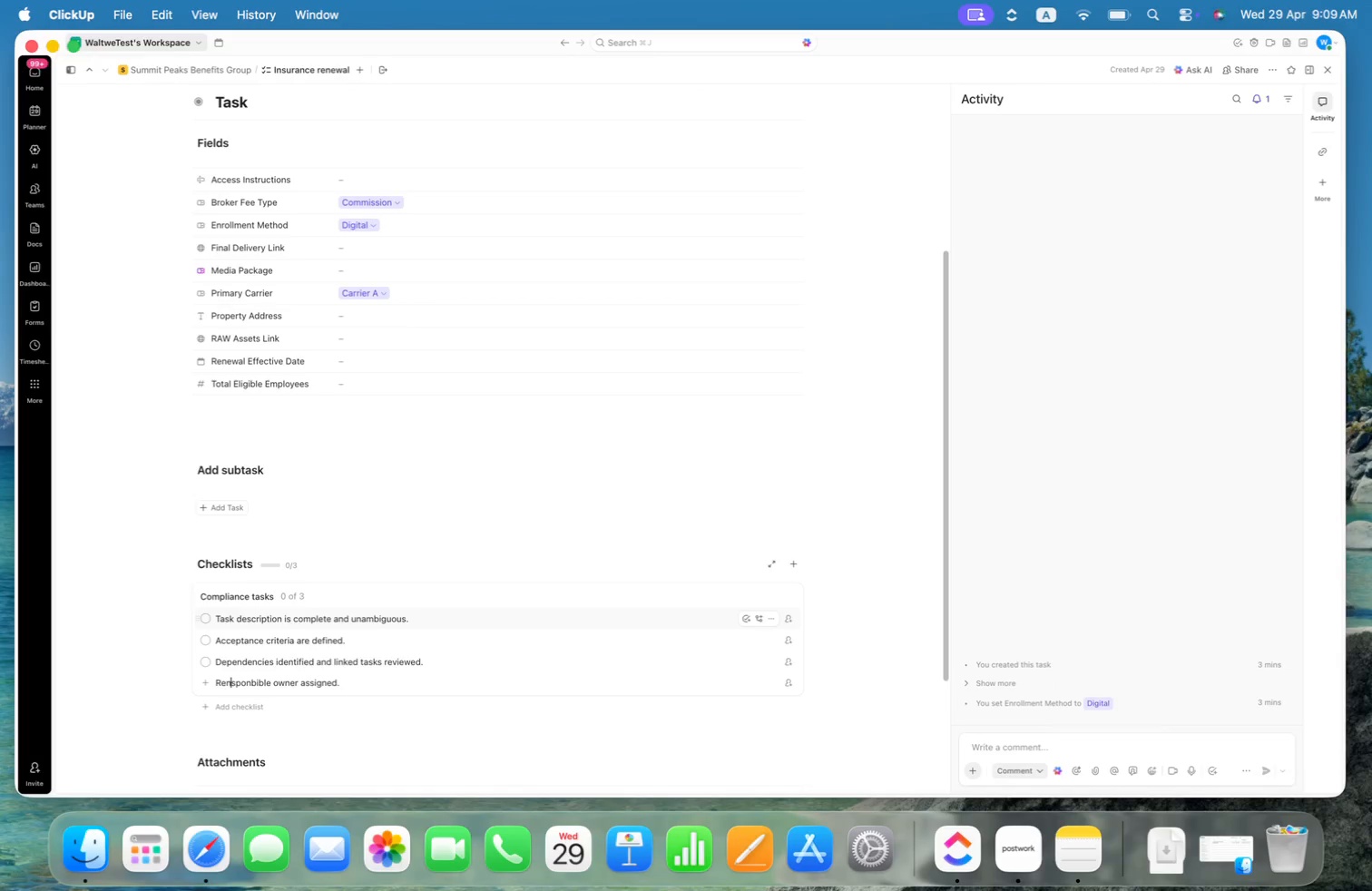 
key(Backspace)
 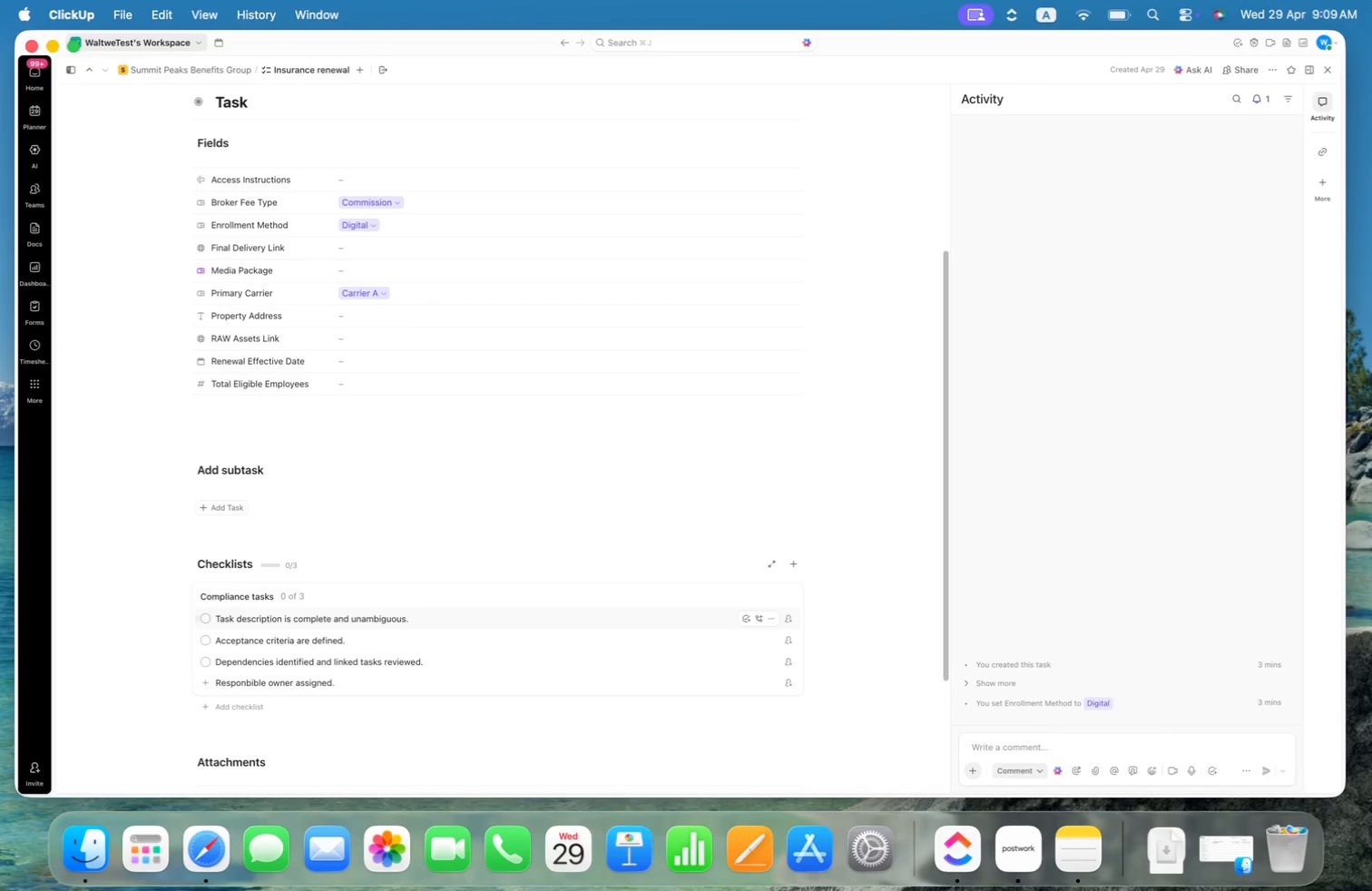 
key(Meta+ArrowRight)
 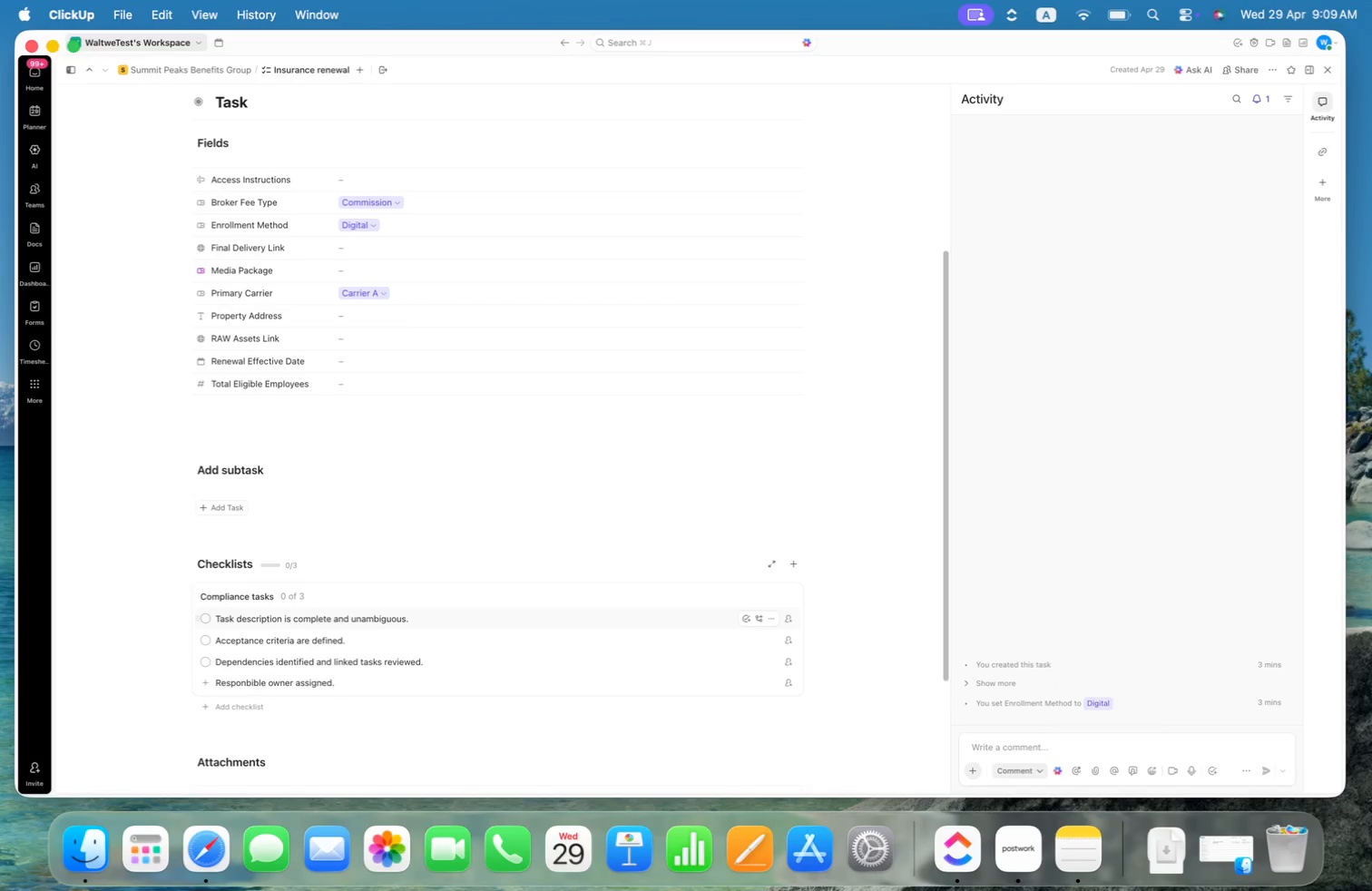 
key(Alt+ArrowLeft)
 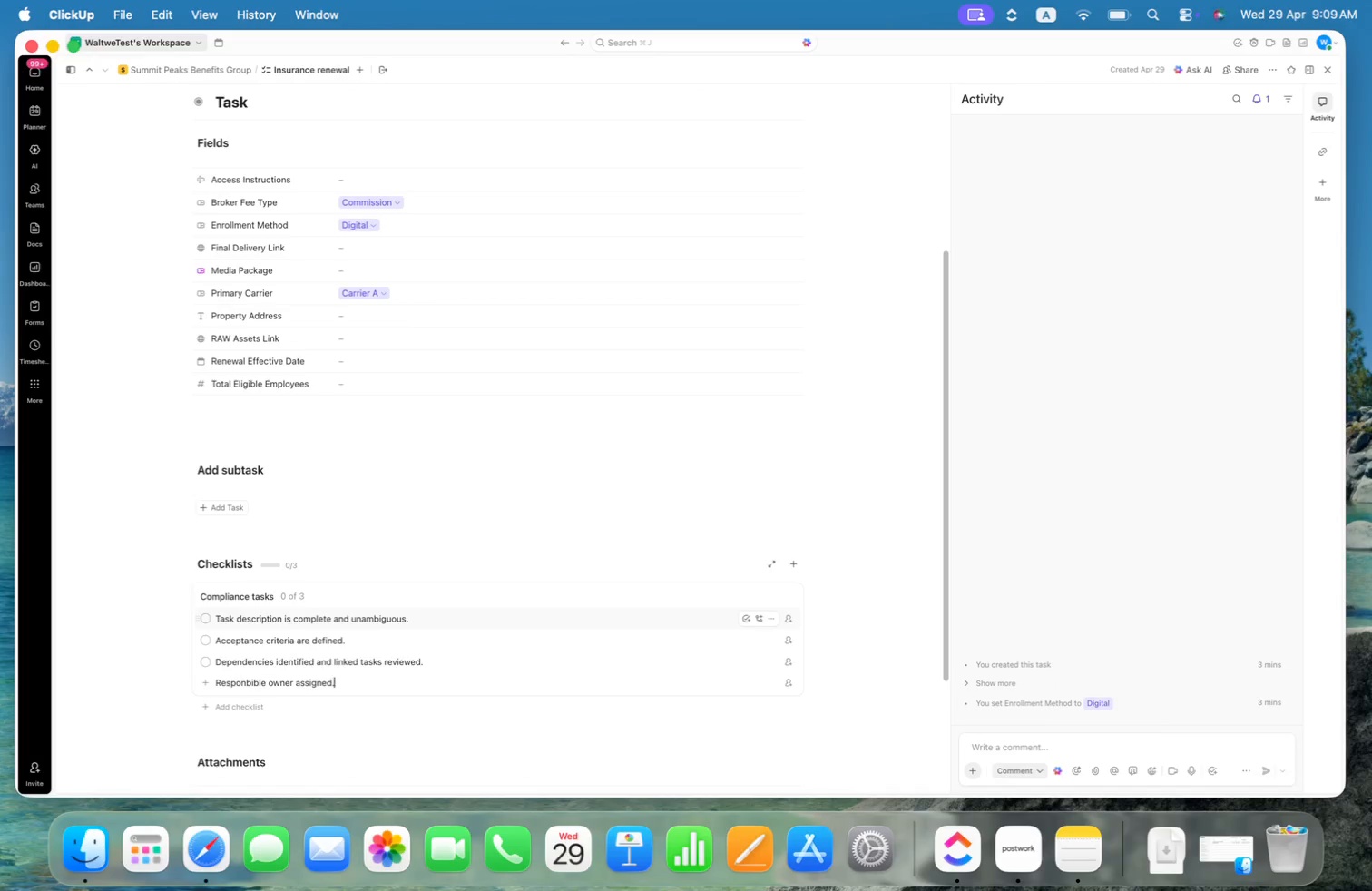 
key(Alt+ArrowRight)
 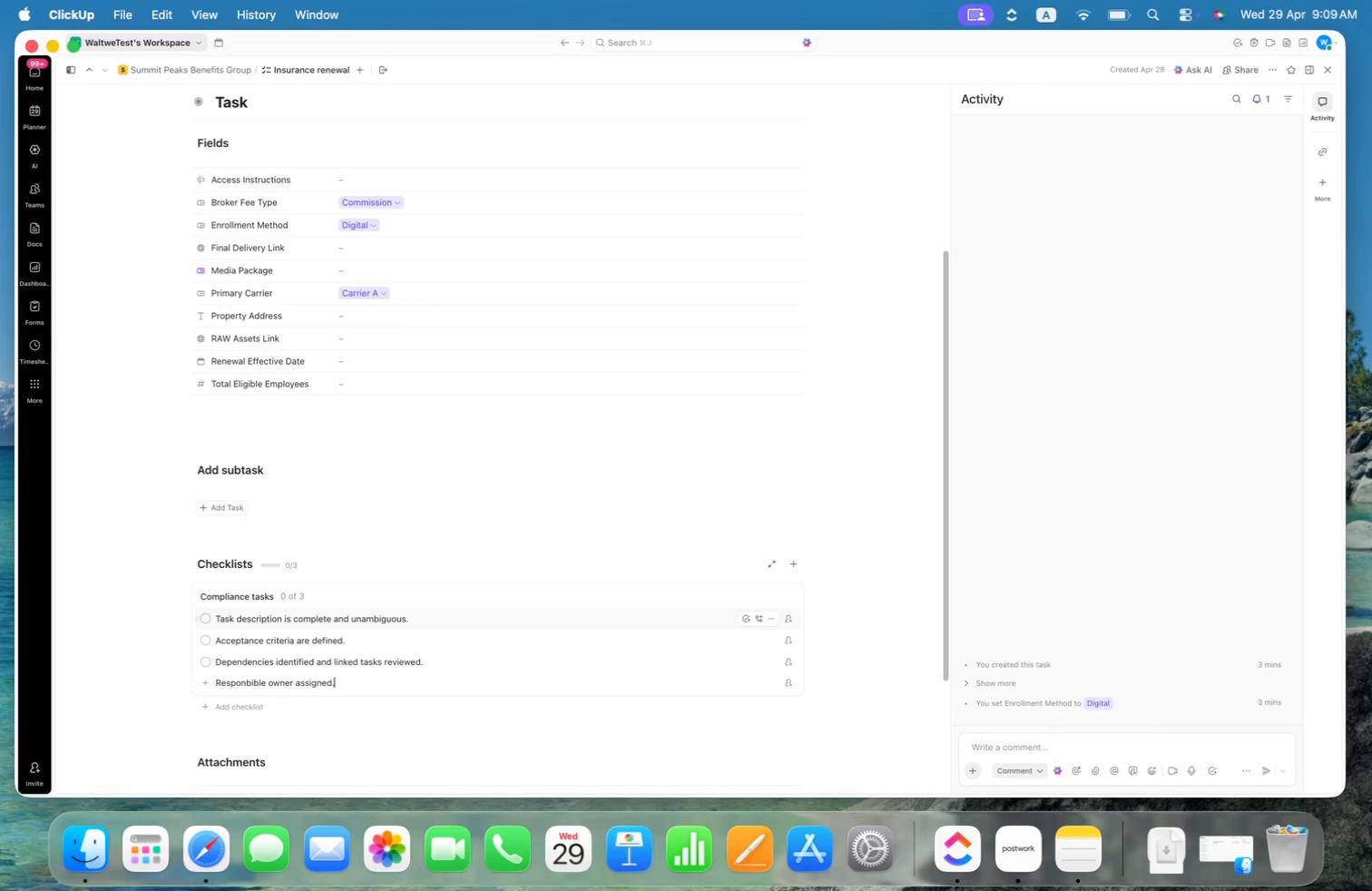 
hold_key(key=ArrowLeft, duration=0.84)
 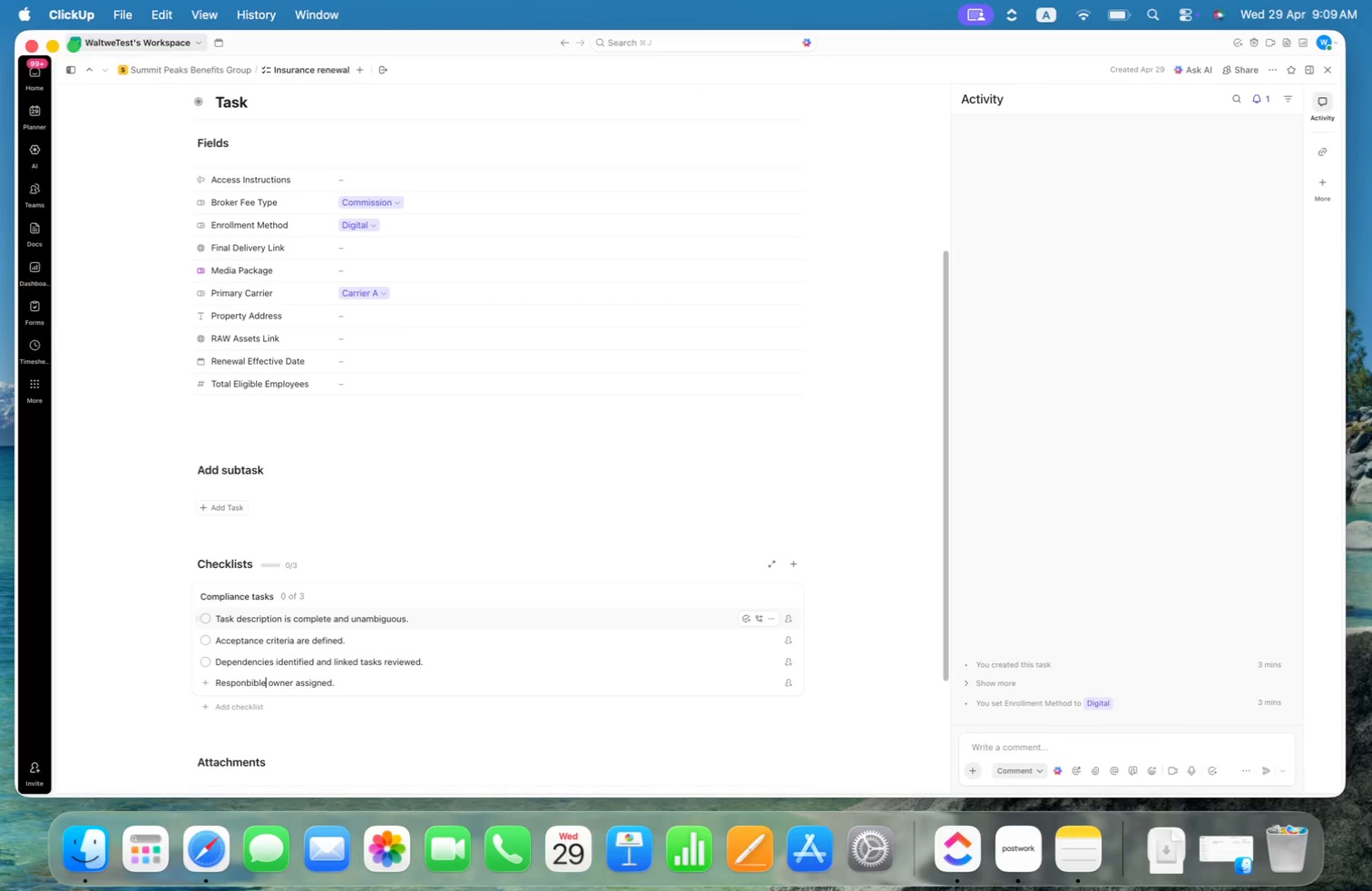 
key(Alt+ArrowRight)
 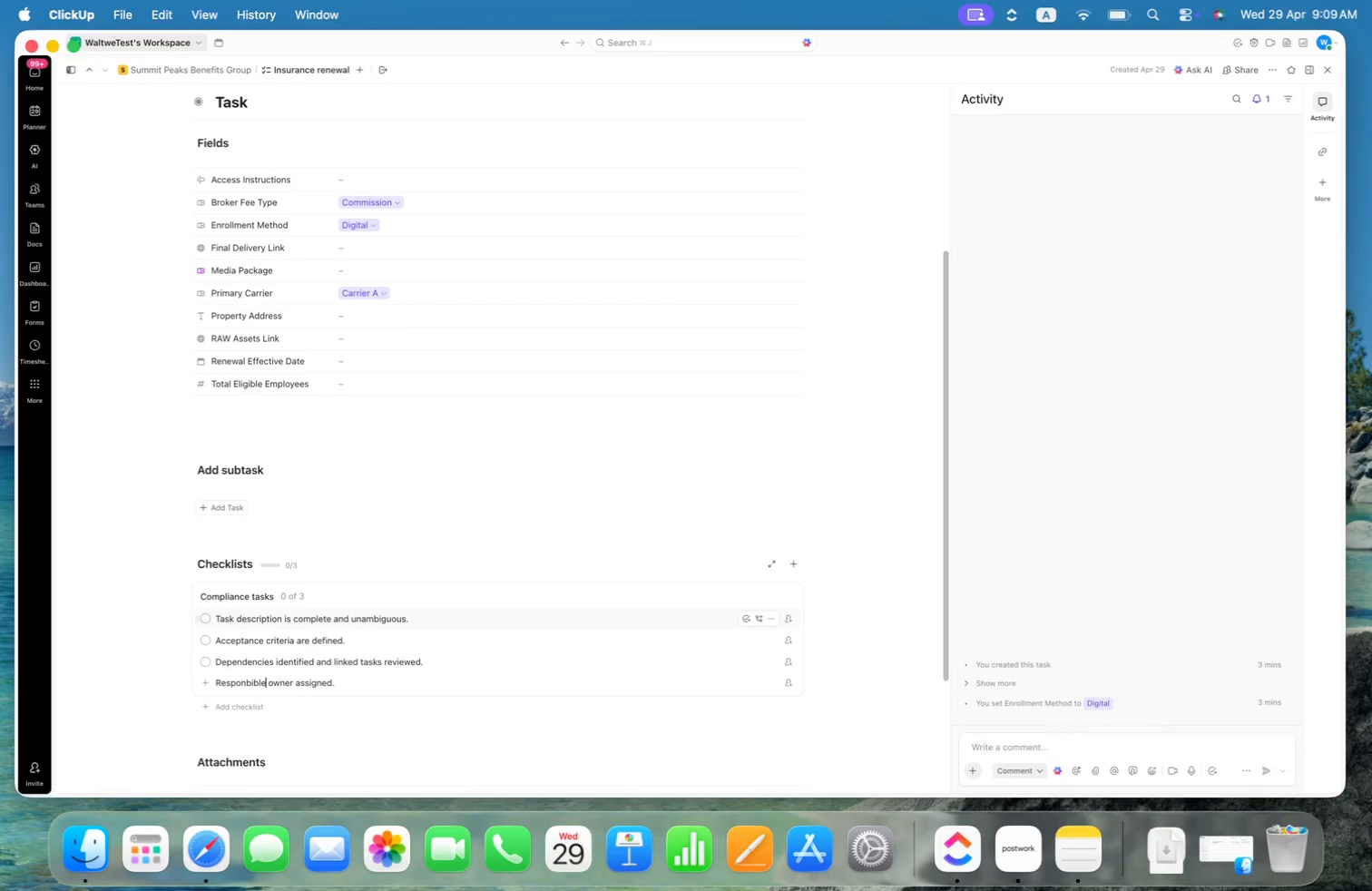 
key(ArrowLeft)
 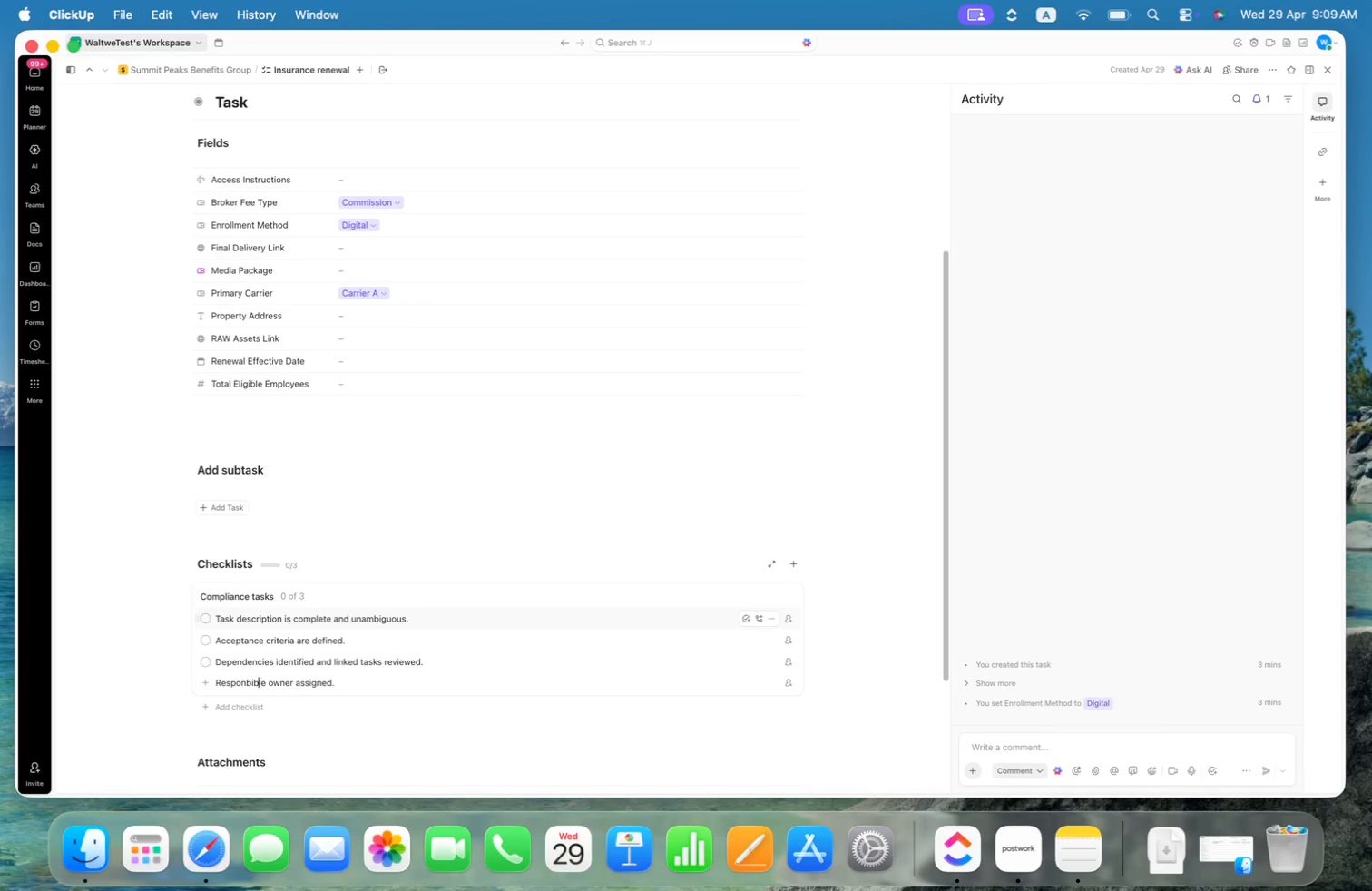 
key(ArrowLeft)
 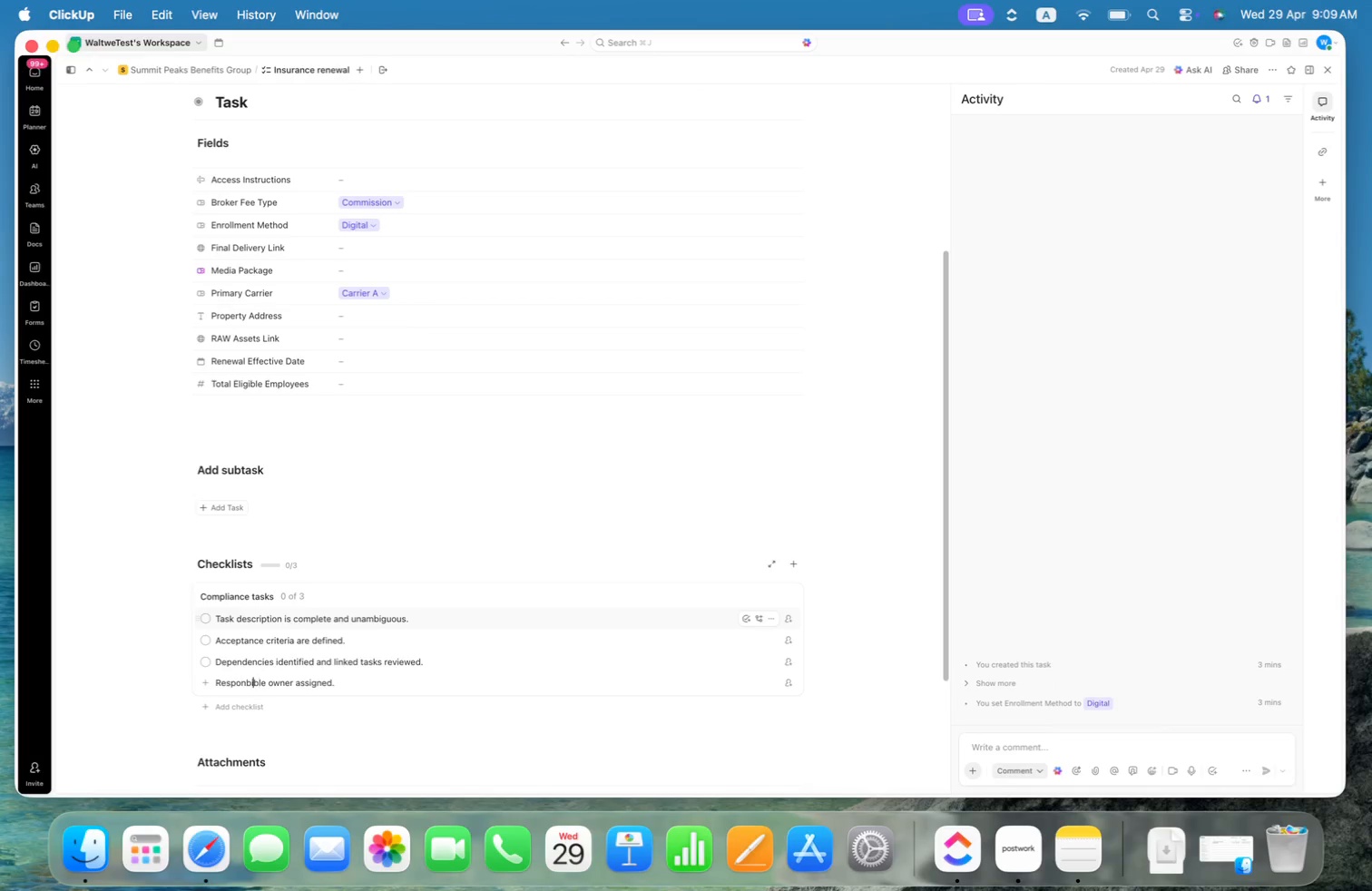 
key(ArrowLeft)
 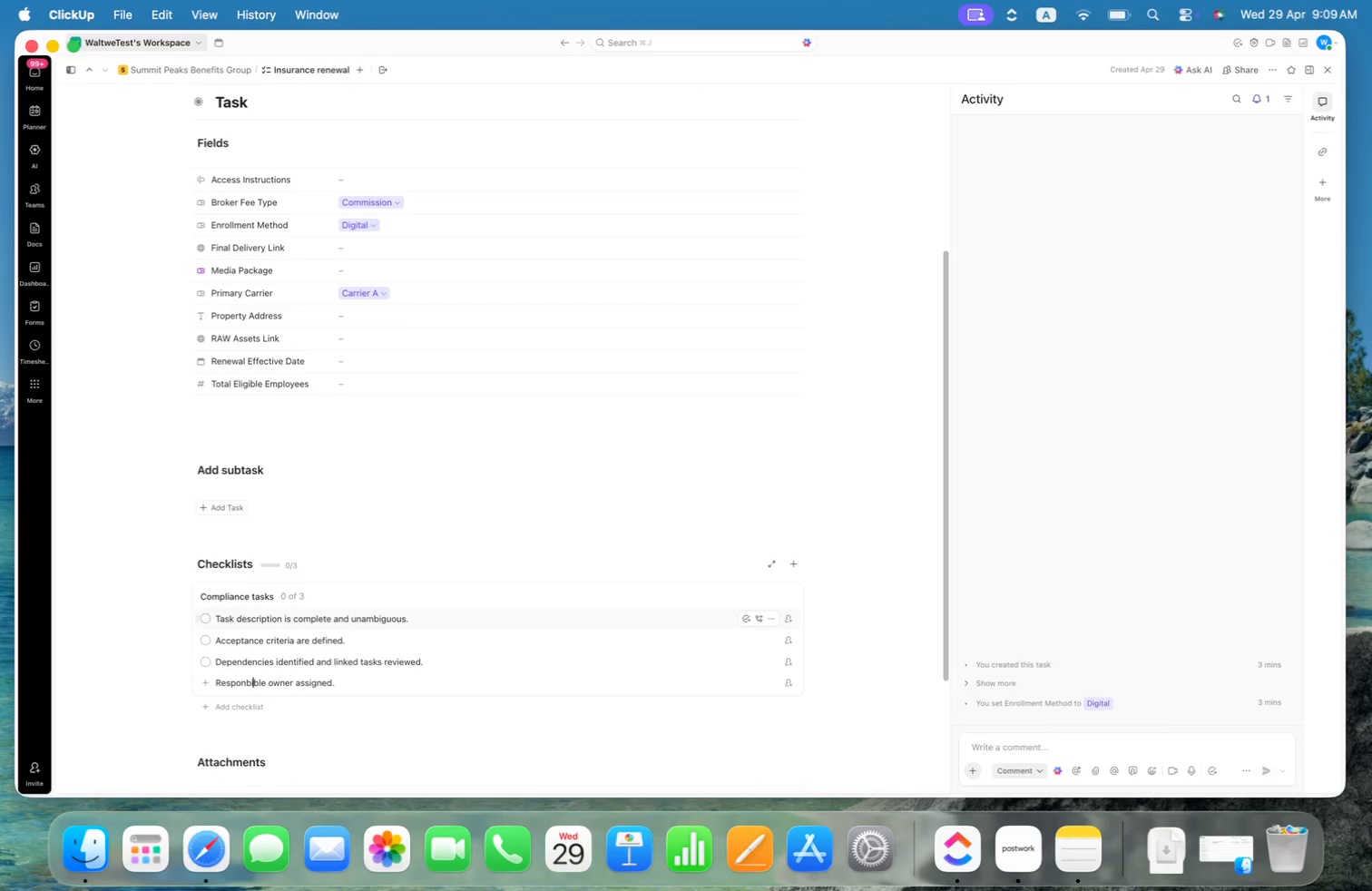 
key(ArrowLeft)
 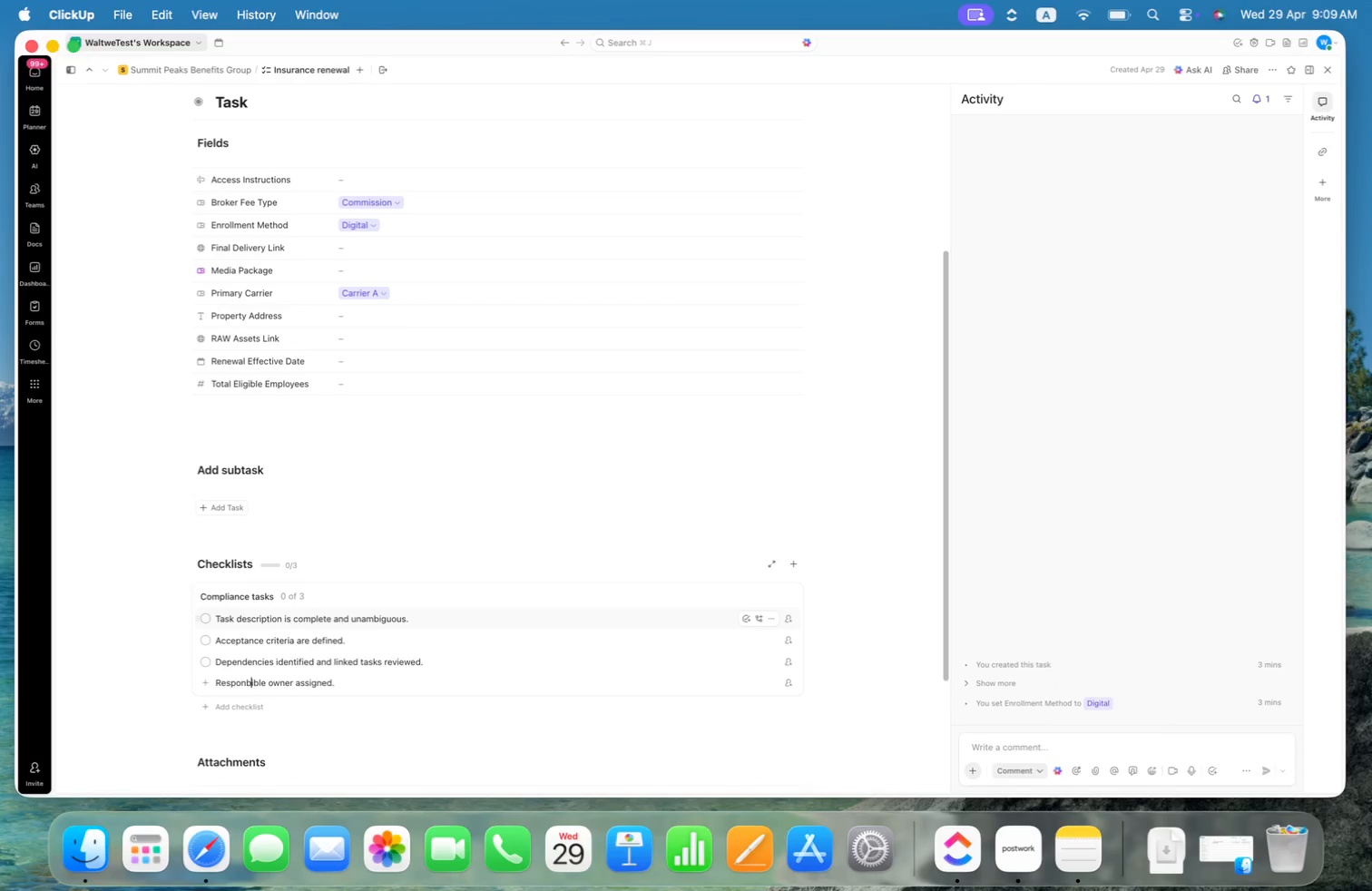 
key(Backspace)
 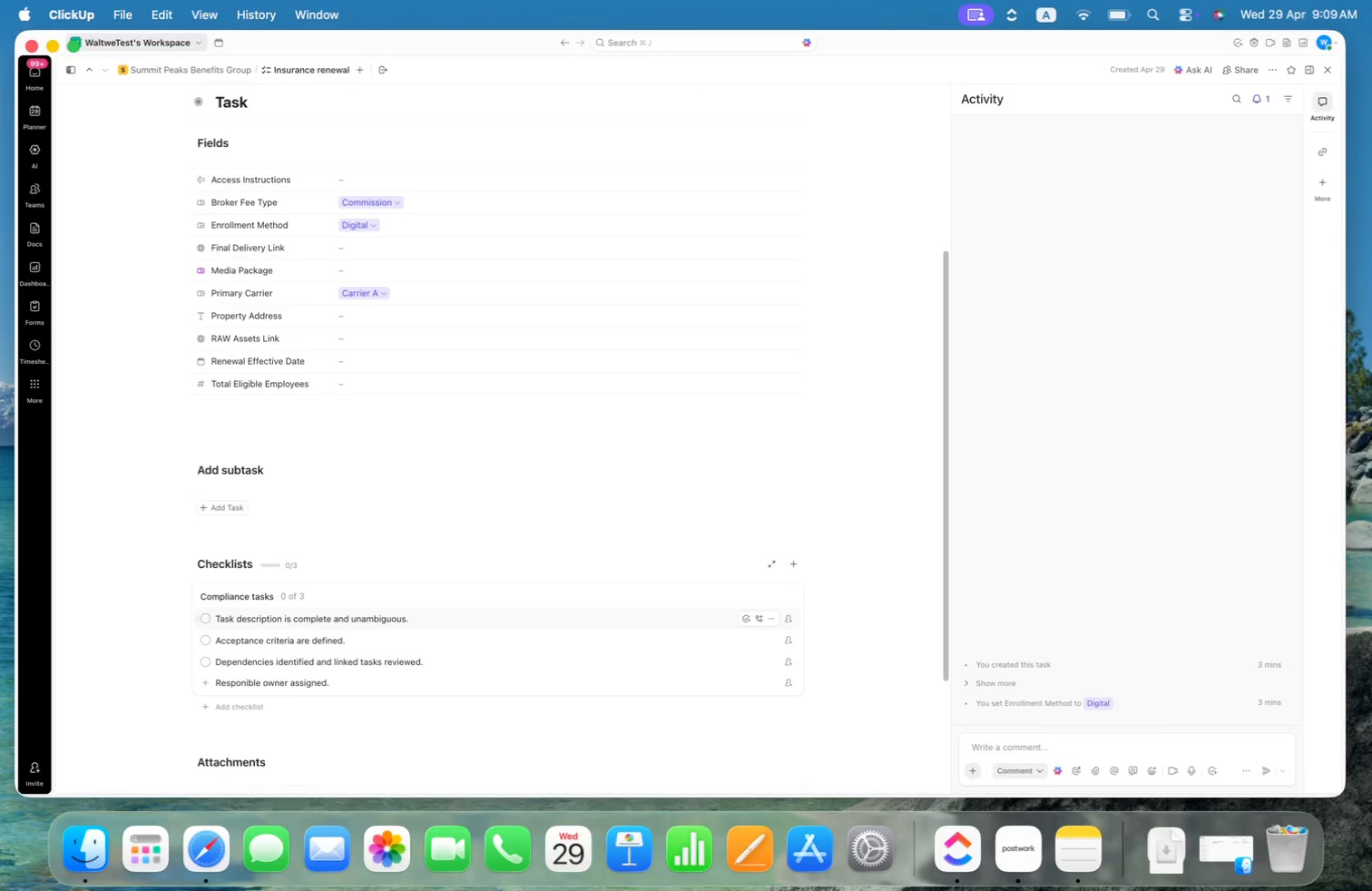 
key(D)
 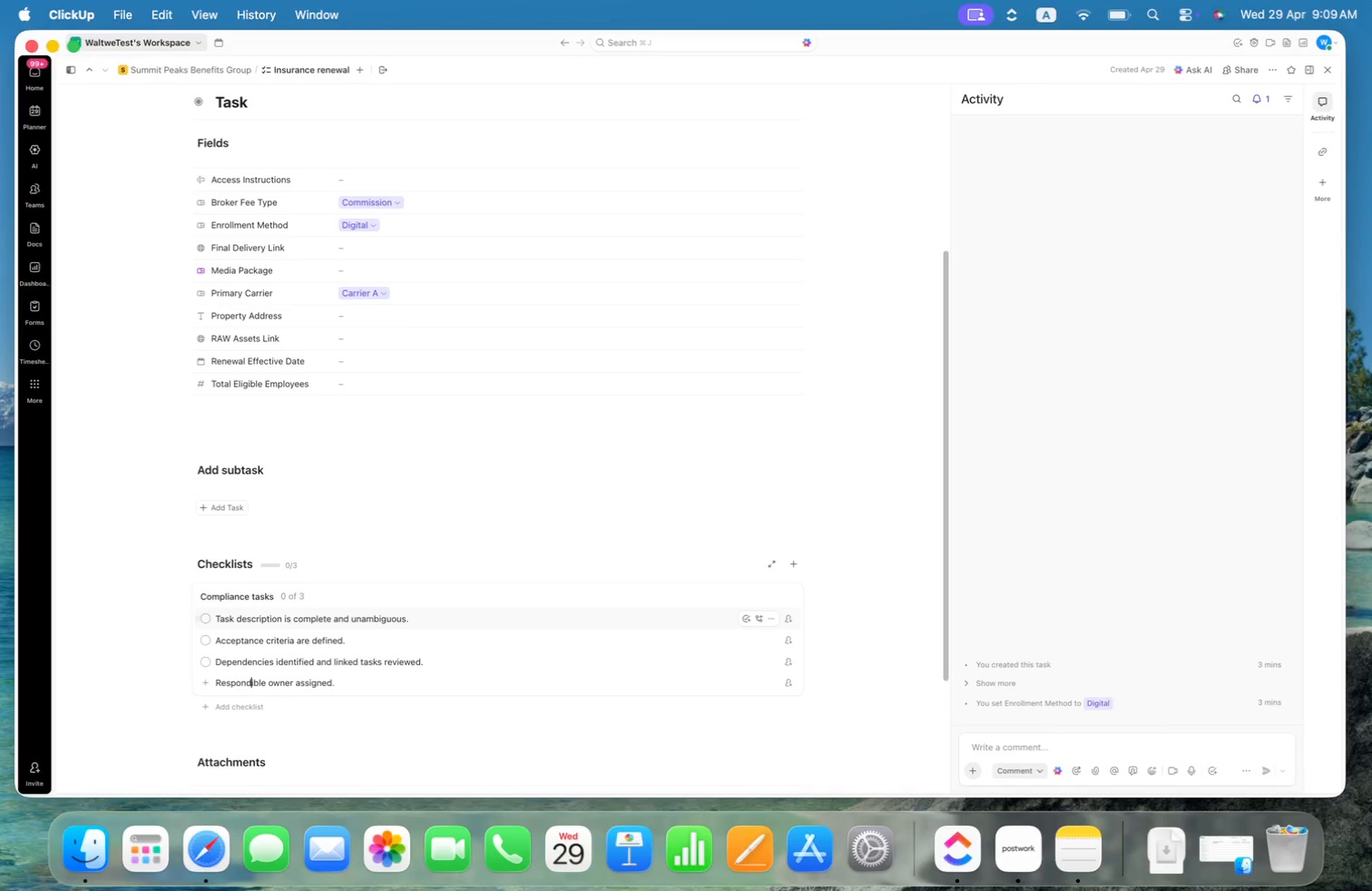 
key(Backspace)
 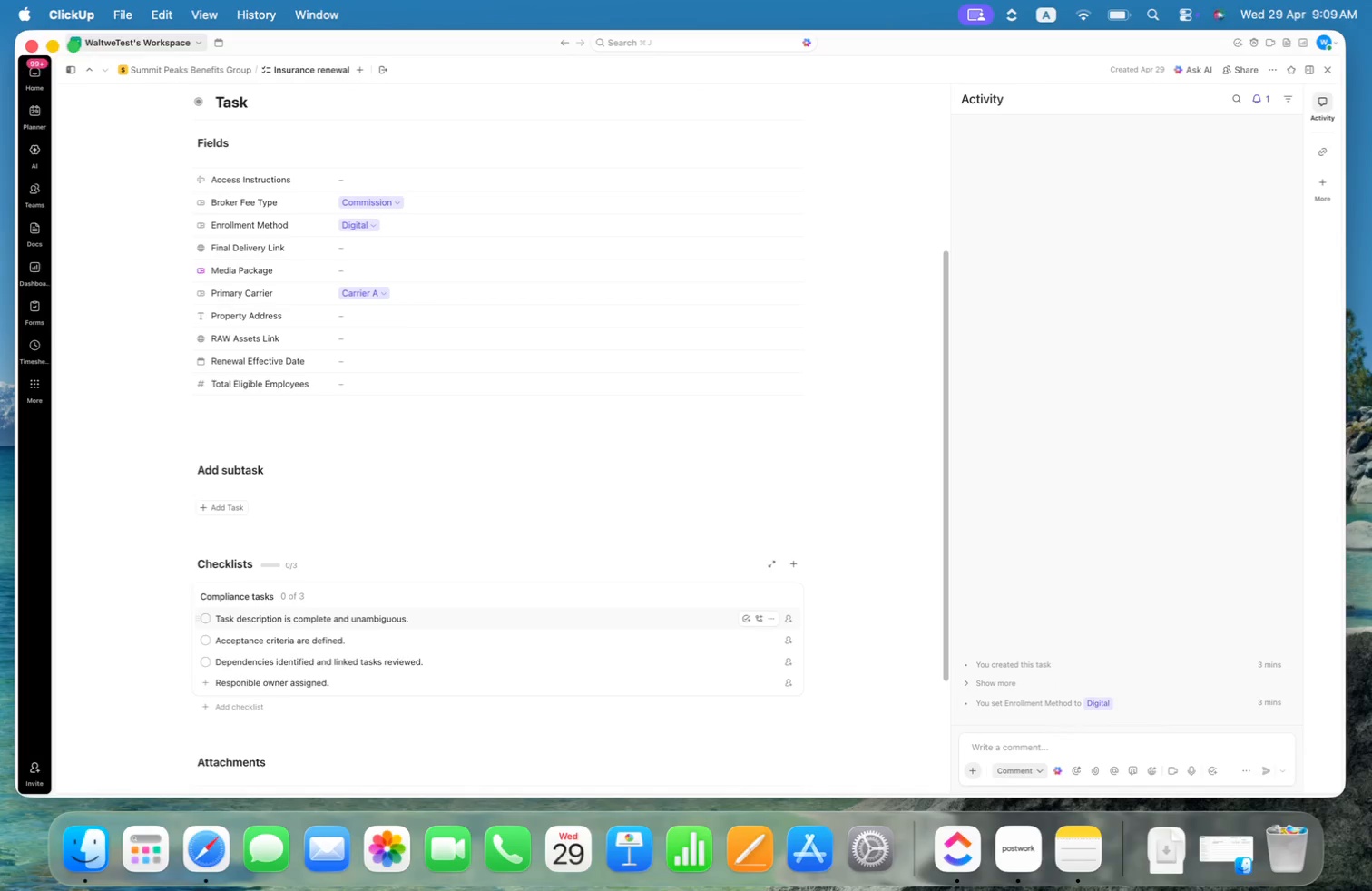 
key(S)
 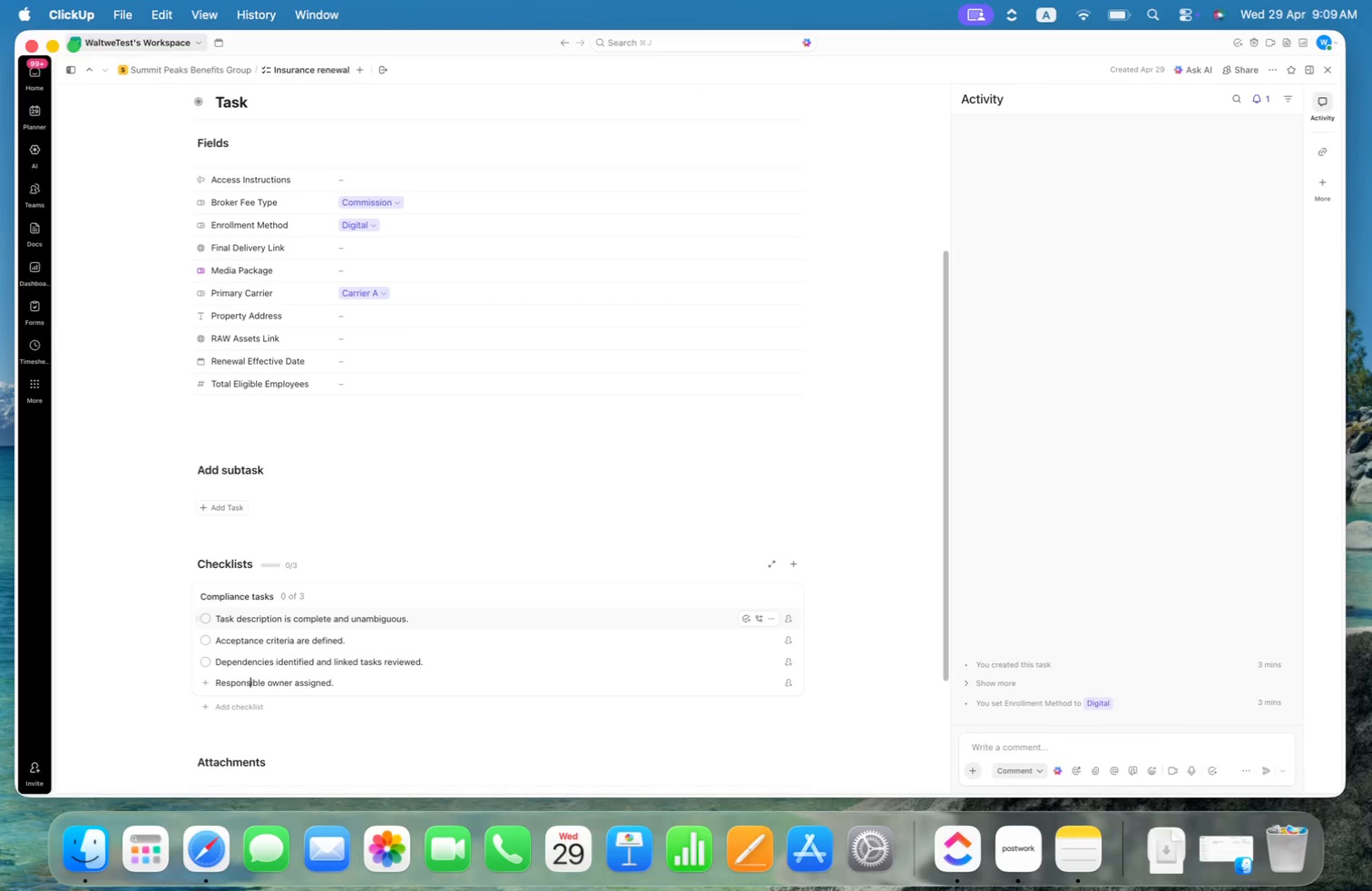 
key(Meta+ArrowRight)
 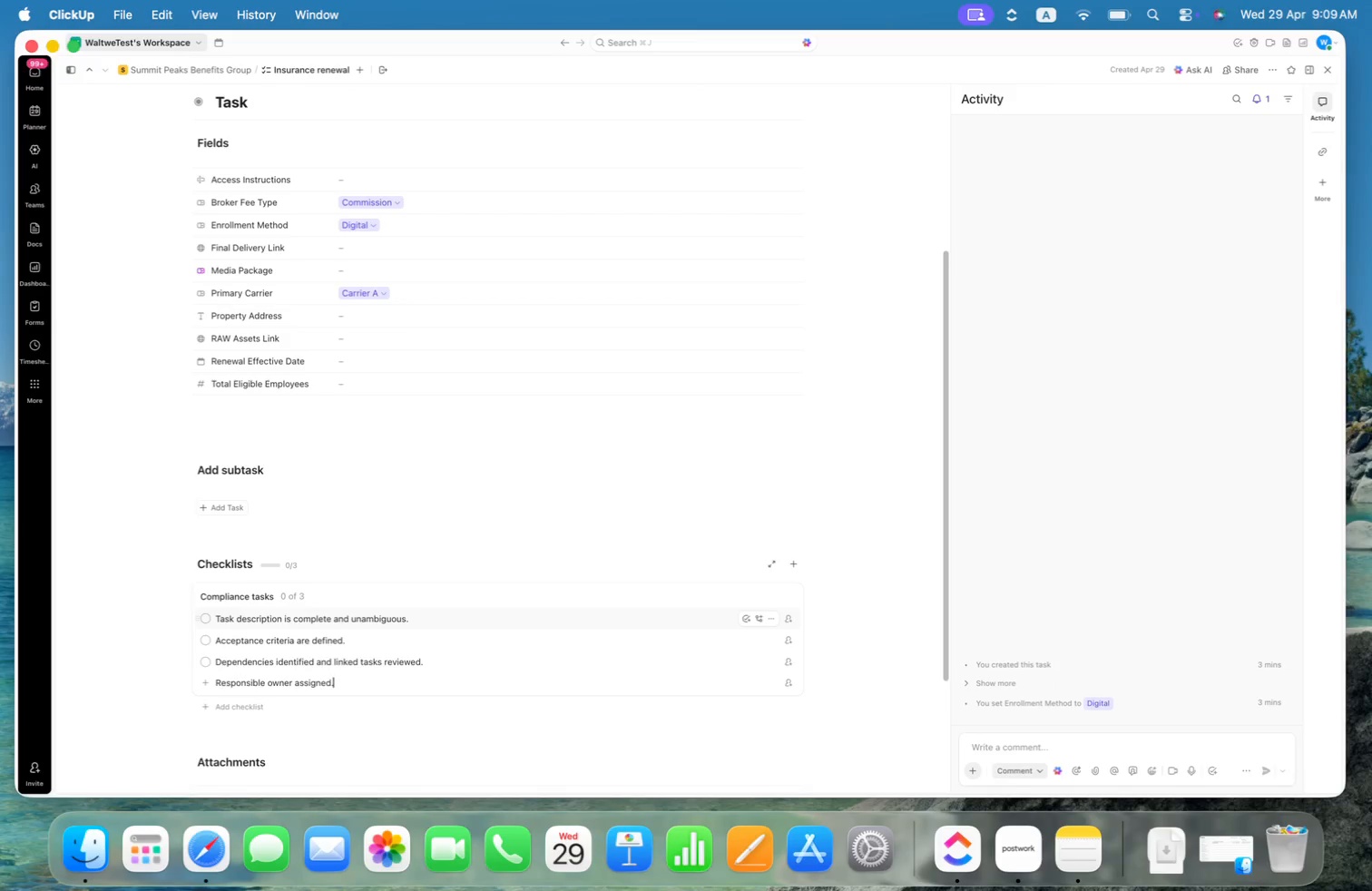 
key(Enter)
 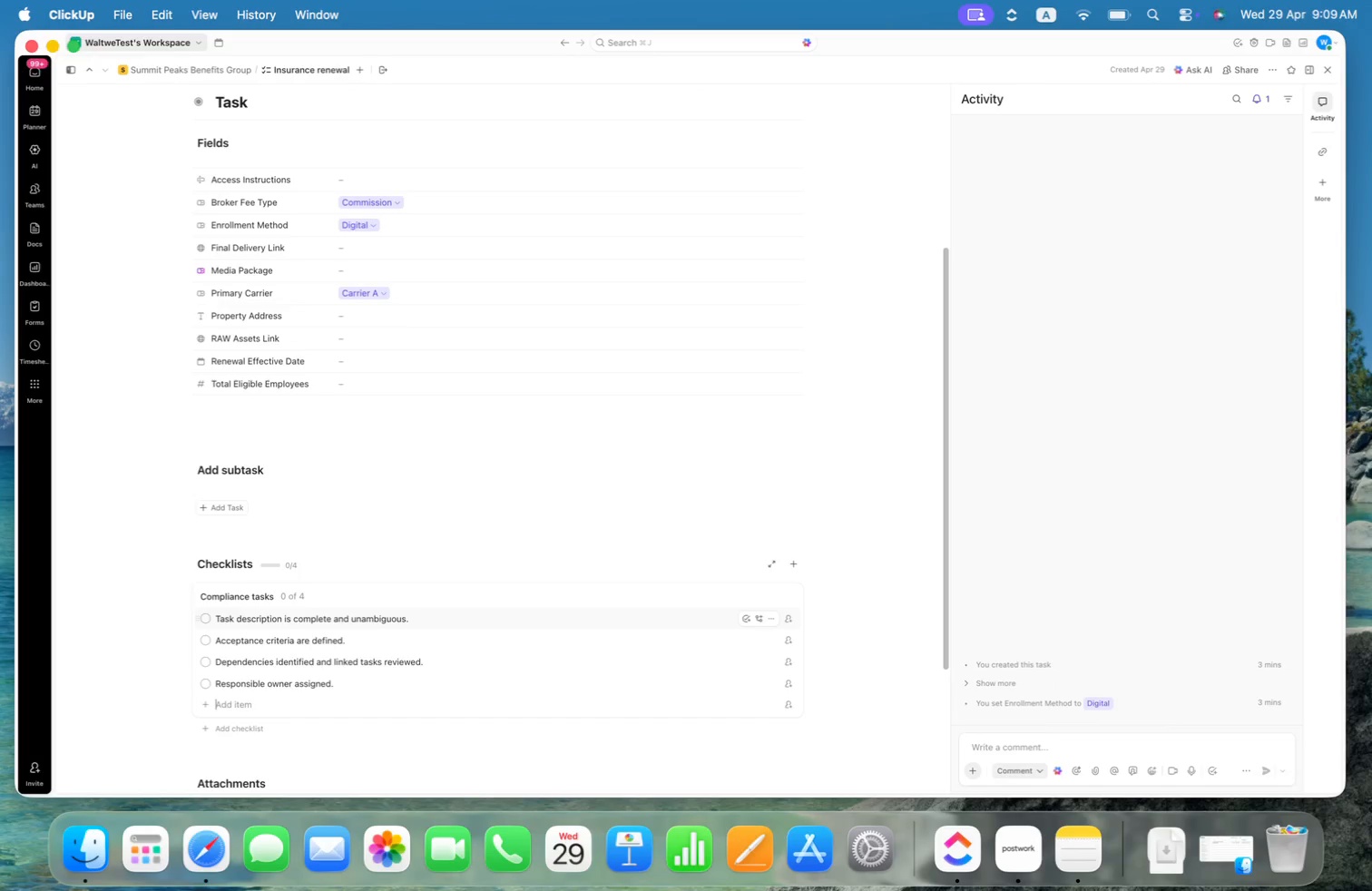 
type(Supporting team member tagged,)
 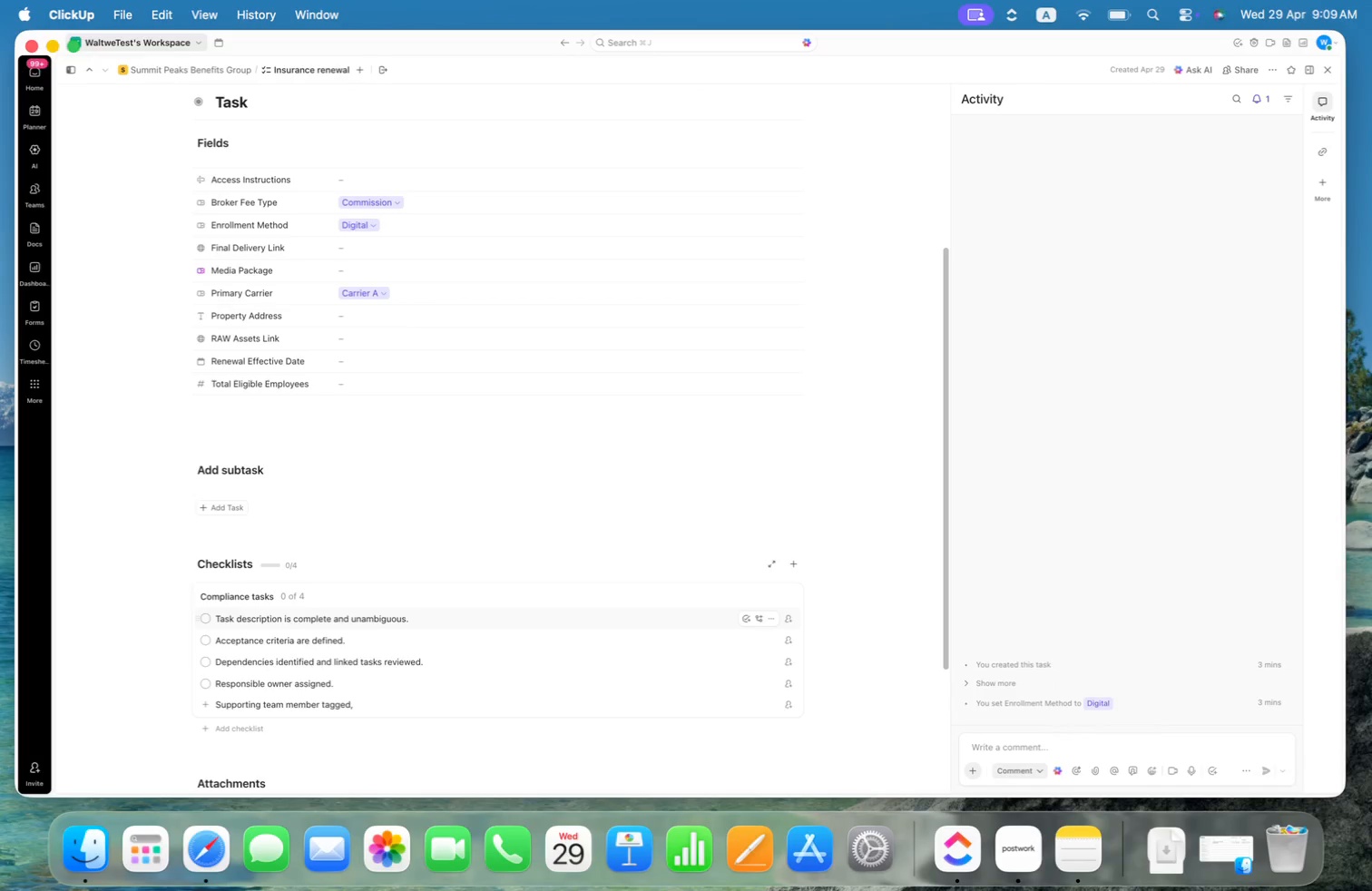 
key(Enter)
 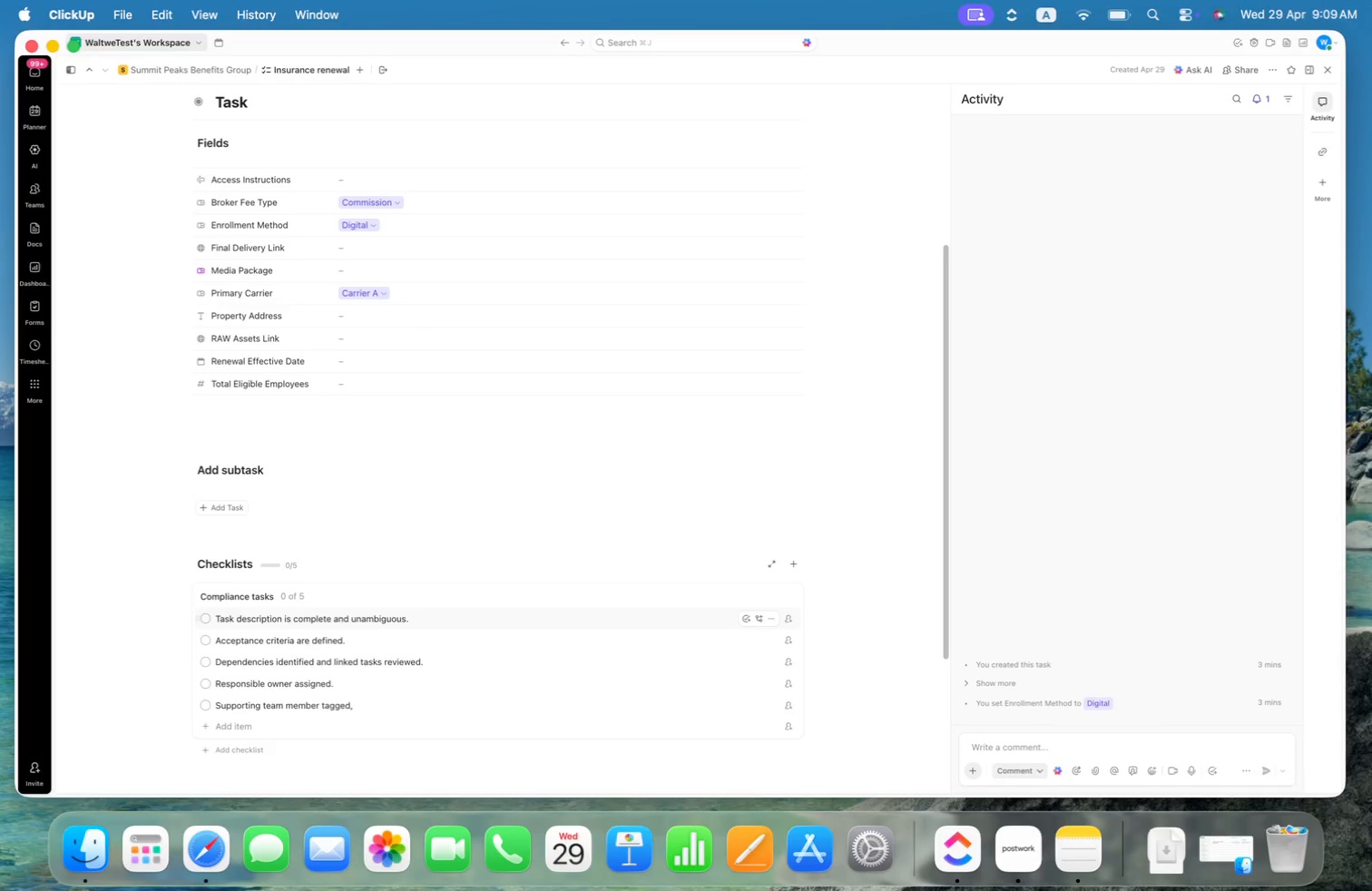 
type(Stakeholders identified.)
 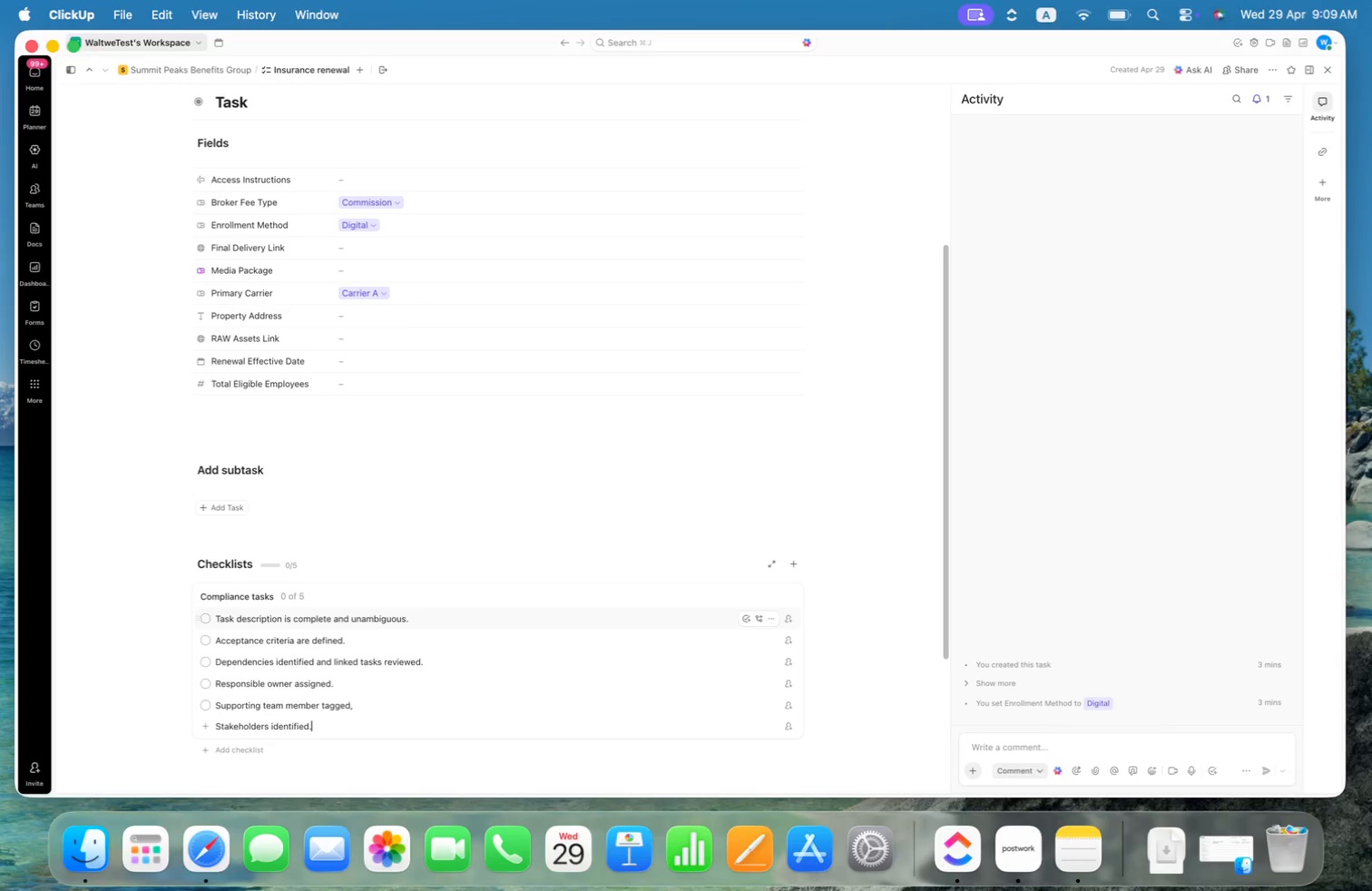 
key(Enter)
 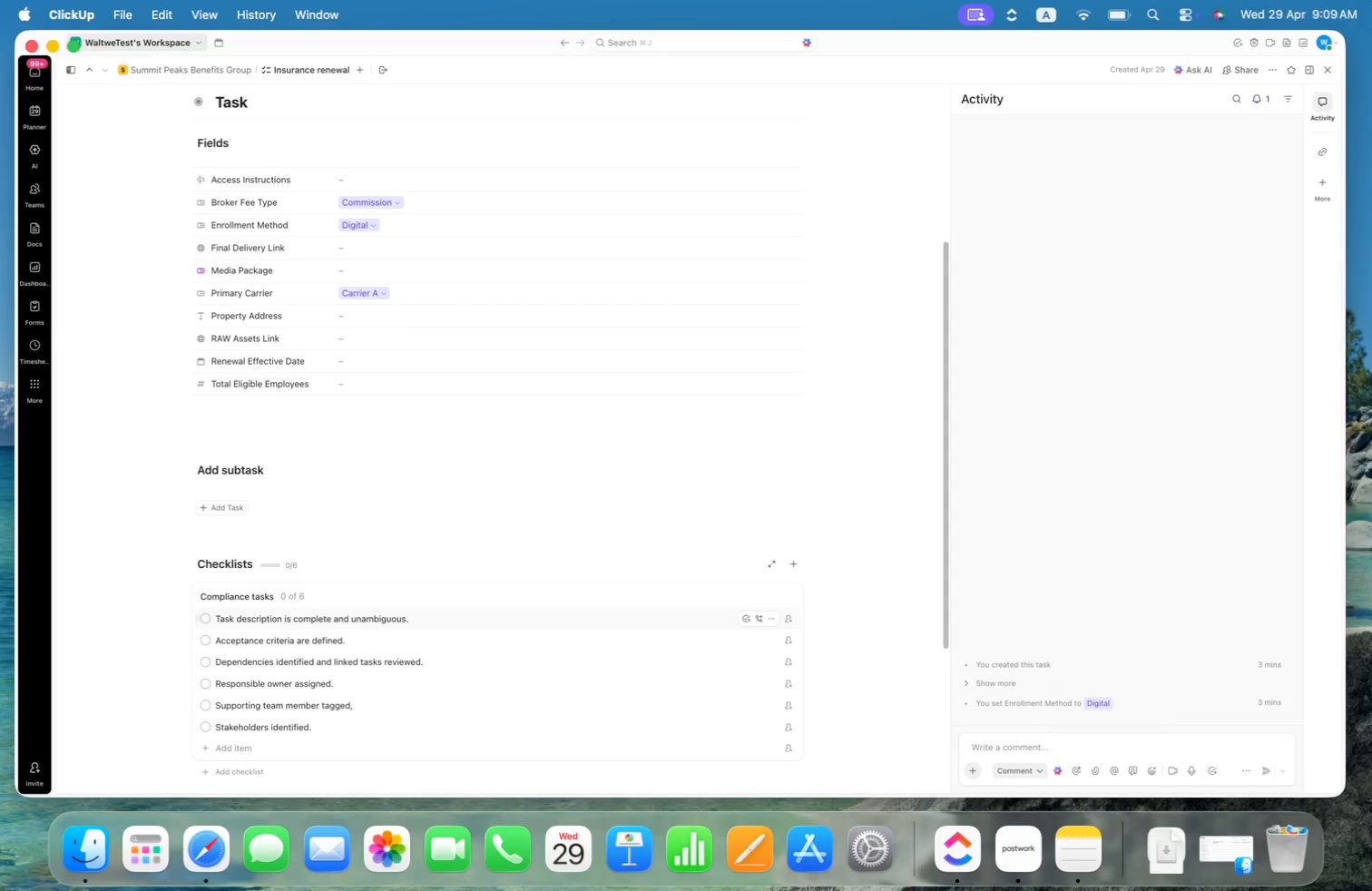 
type(Communication channel defined.)
 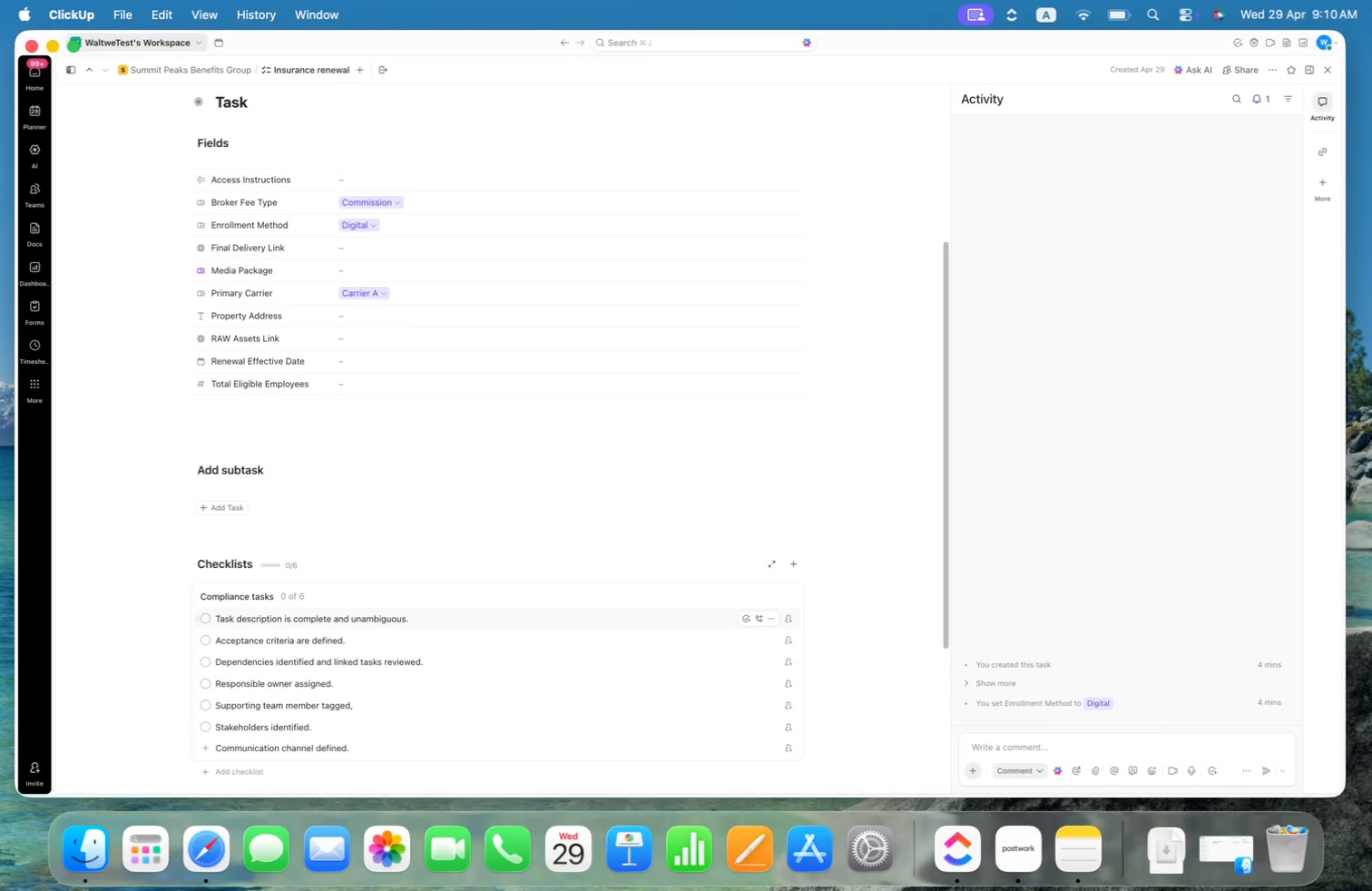 
key(Enter)
 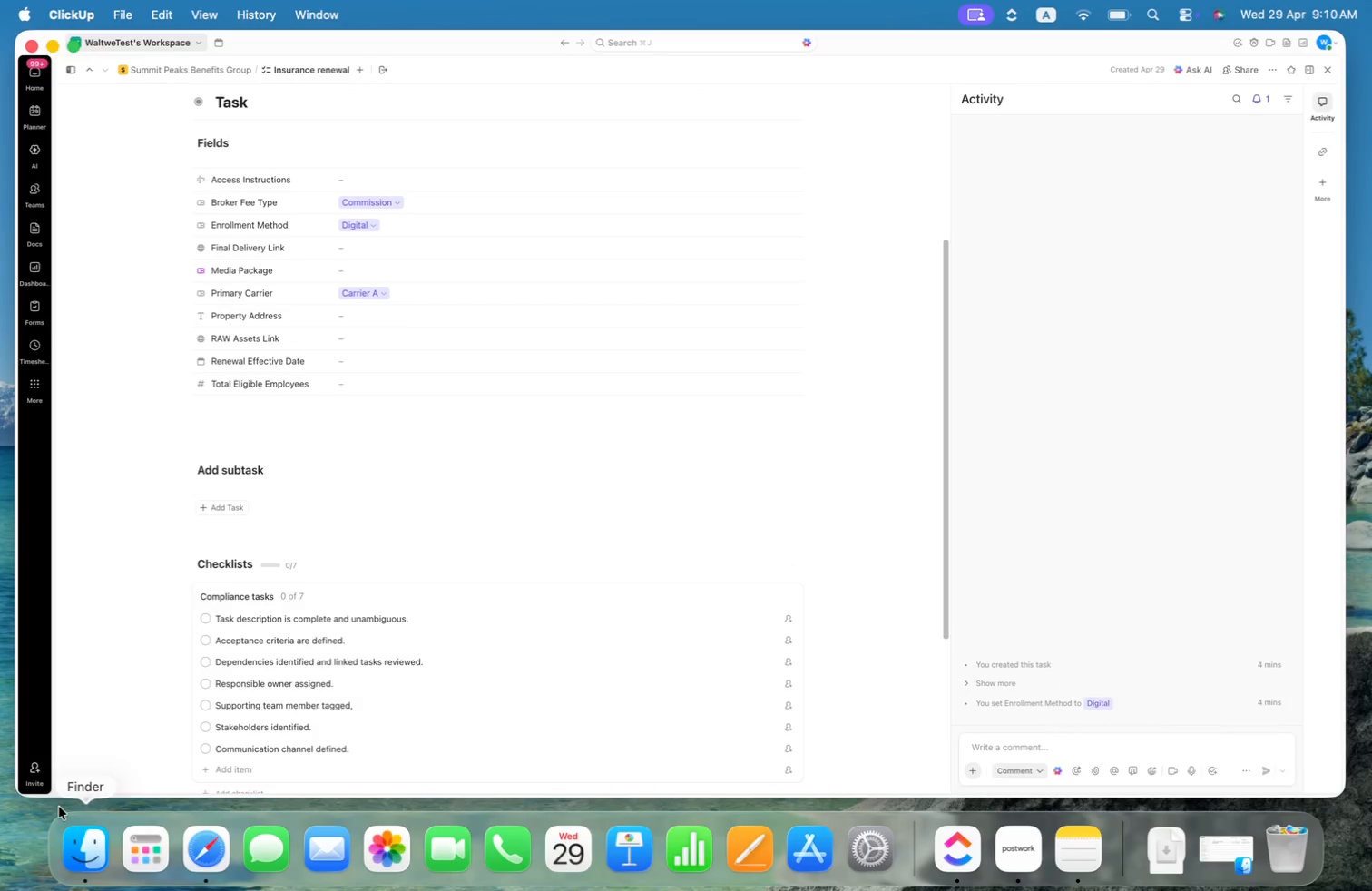 
wait(5.12)
 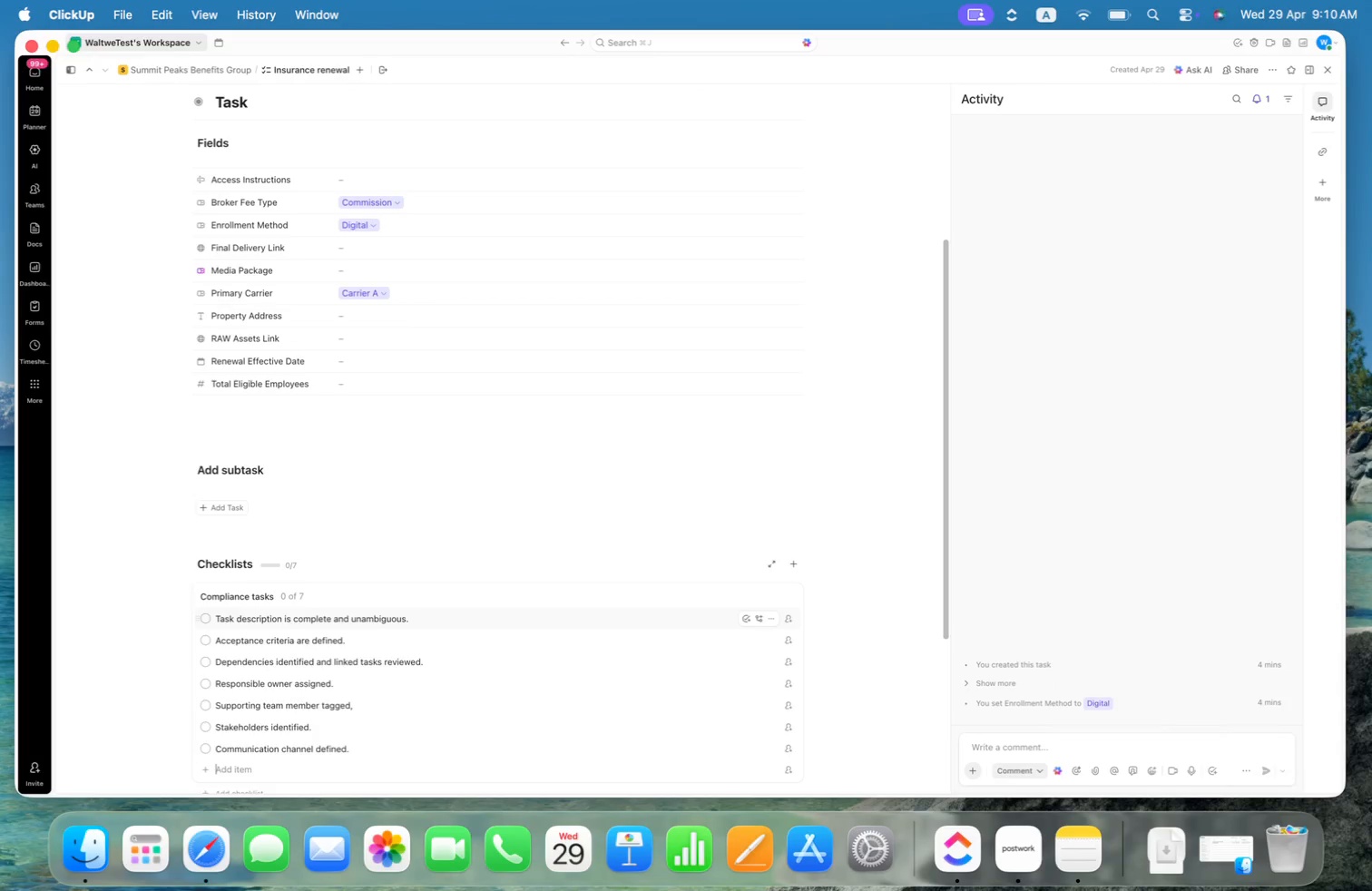 
scroll: coordinate [676, 473], scroll_direction: down, amount: 7.0
 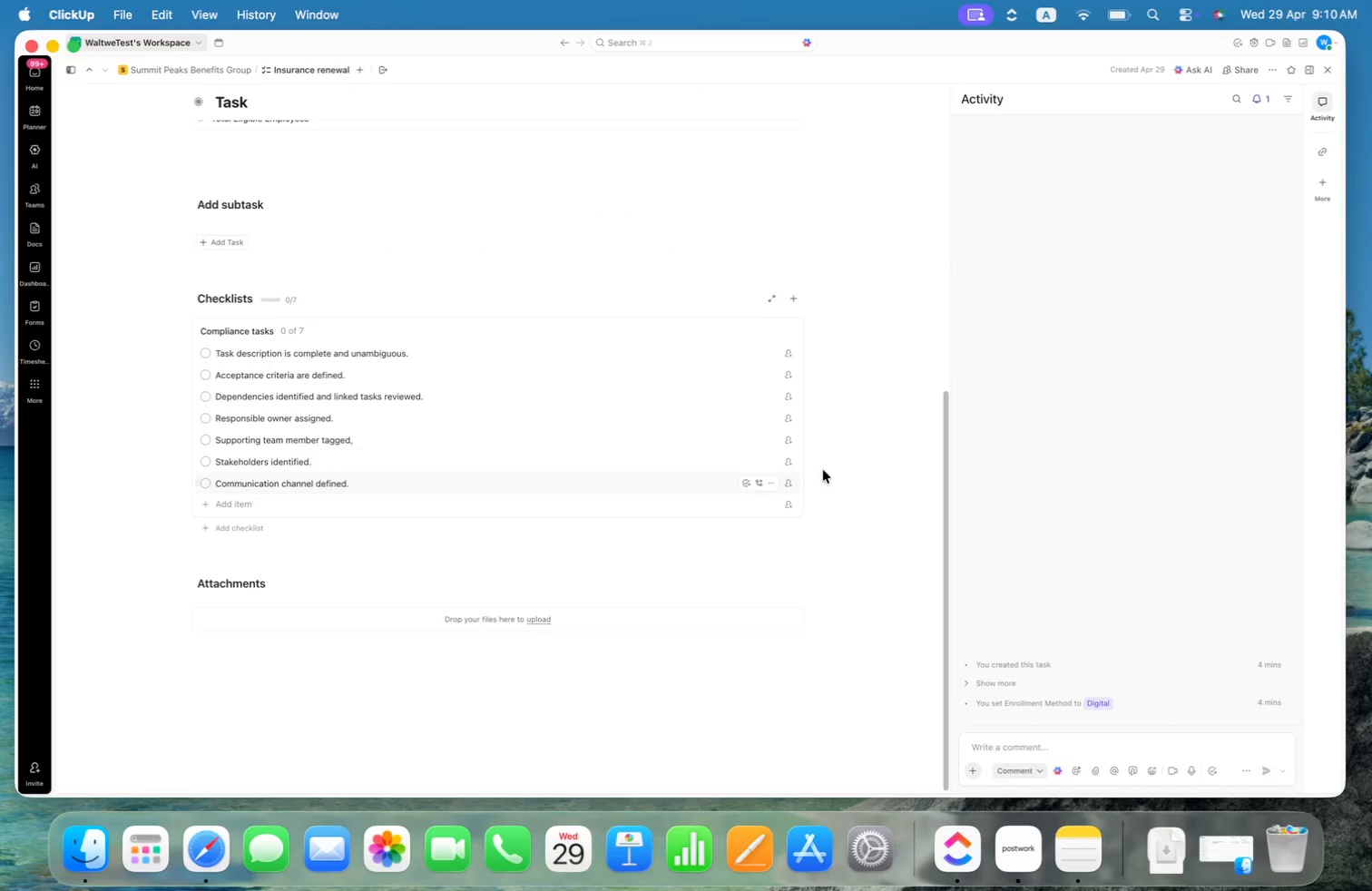 
left_click([862, 454])
 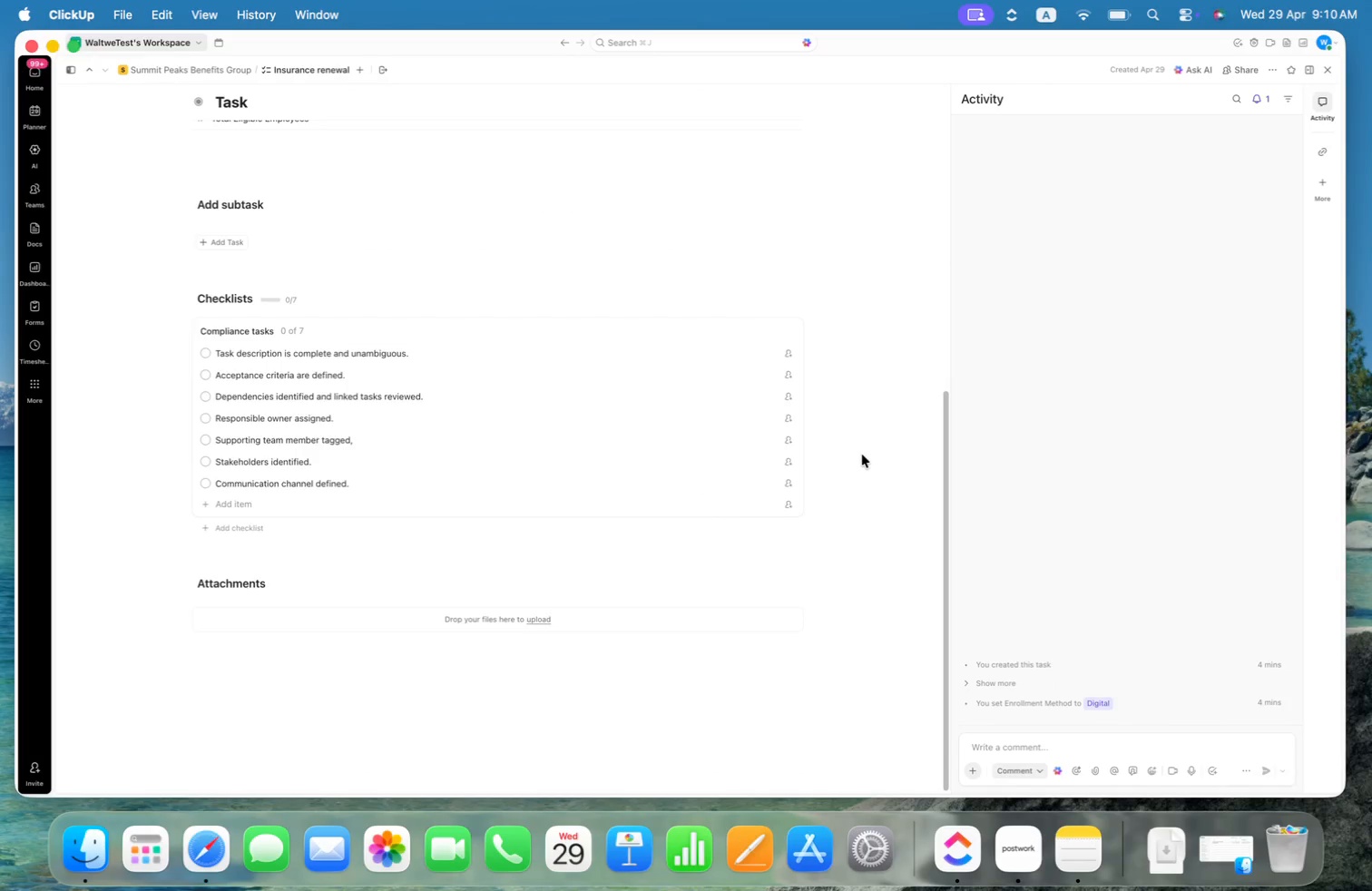 
scroll: coordinate [863, 455], scroll_direction: up, amount: 26.0
 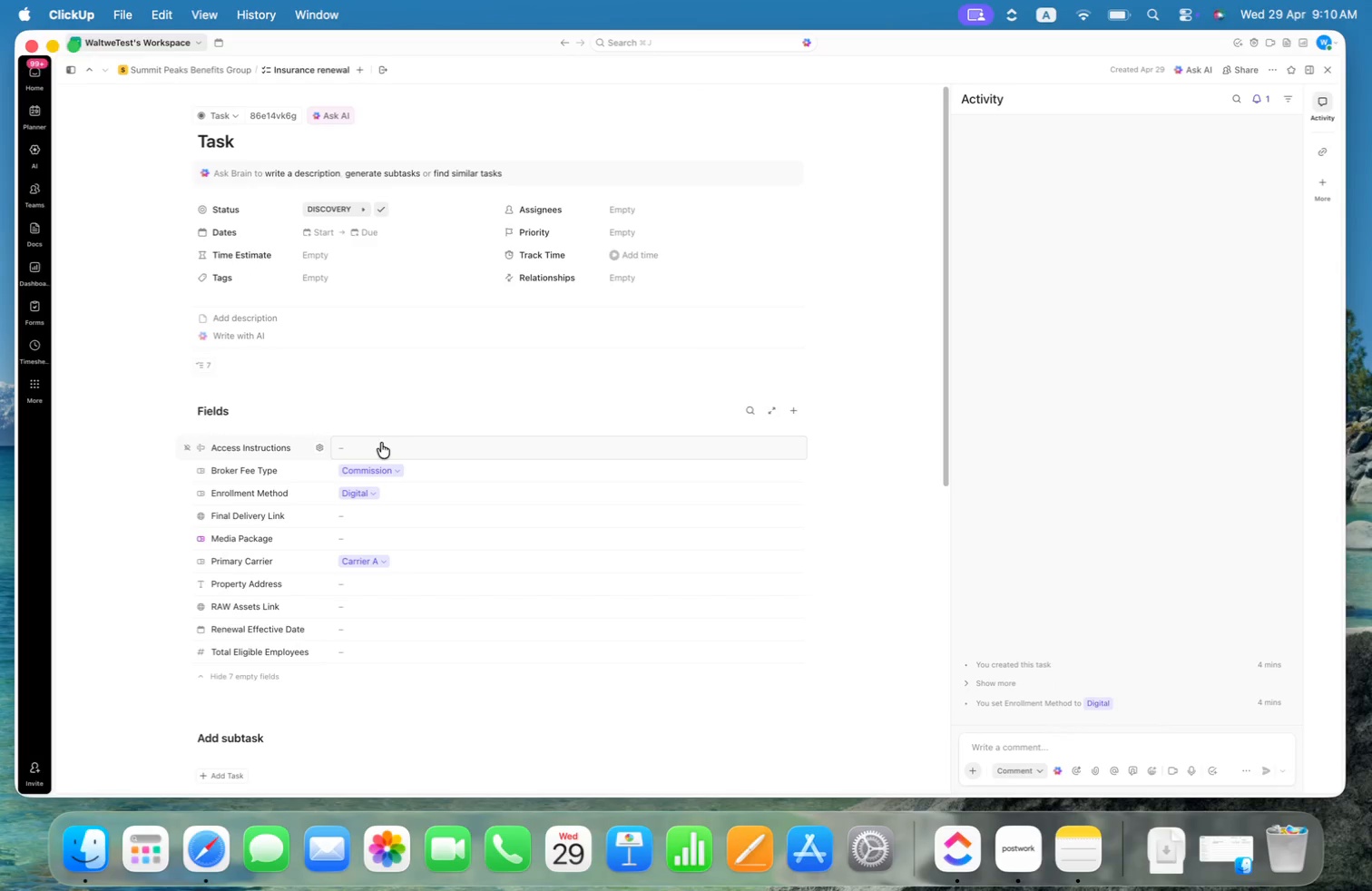 
scroll: coordinate [413, 637], scroll_direction: down, amount: 24.0
 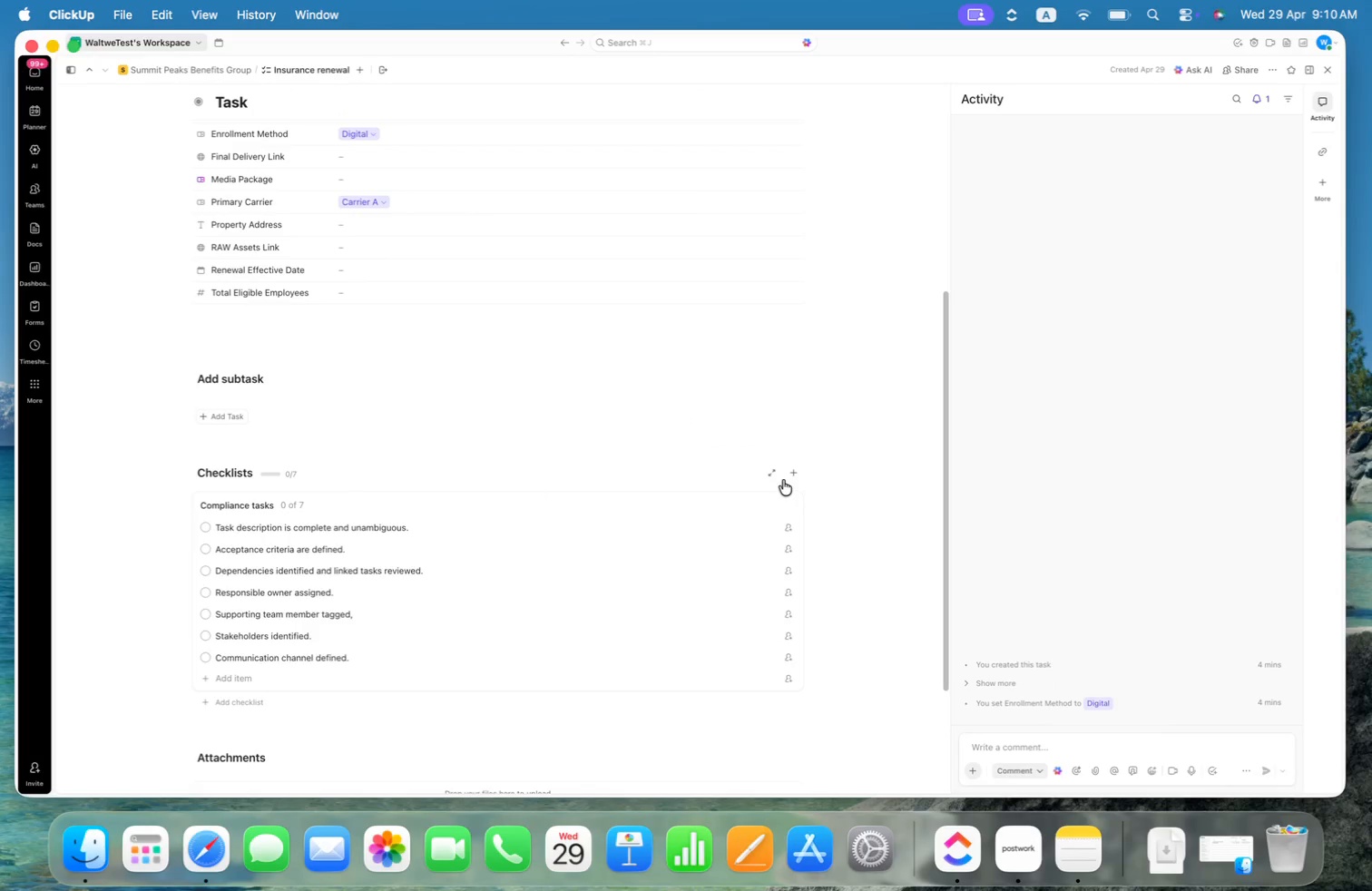 
left_click([789, 475])
 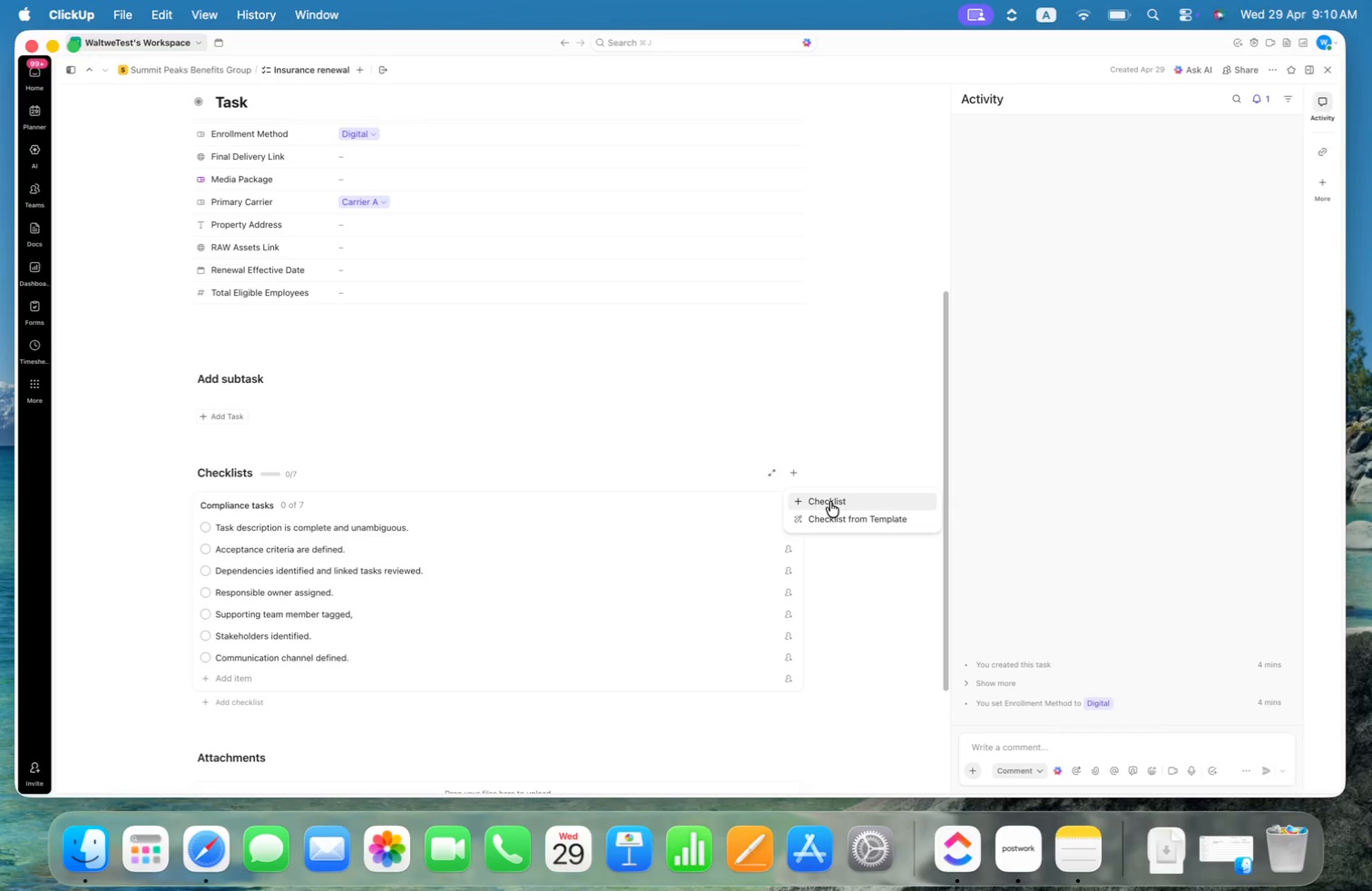 
wait(9.74)
 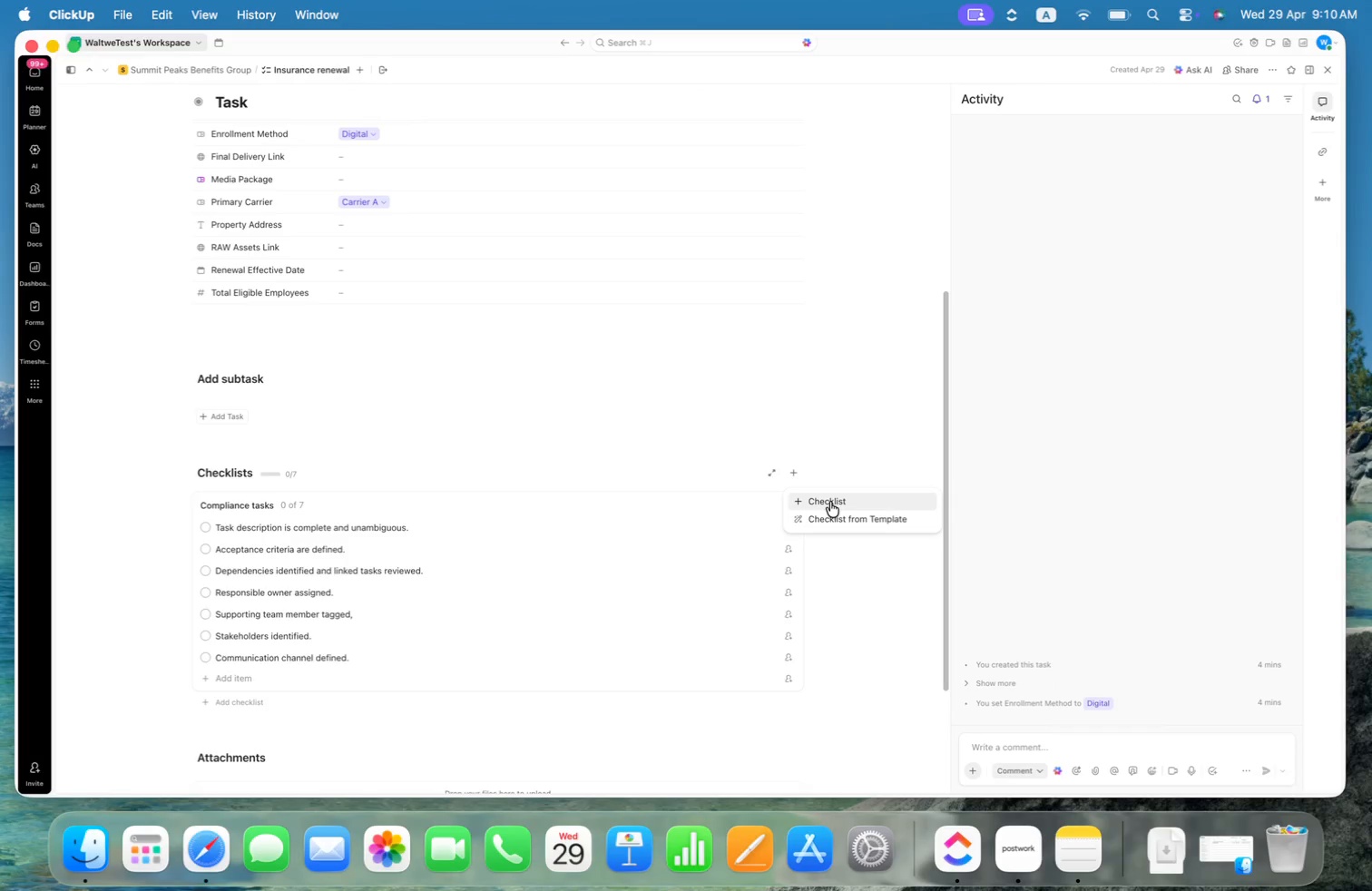 
left_click([426, 456])
 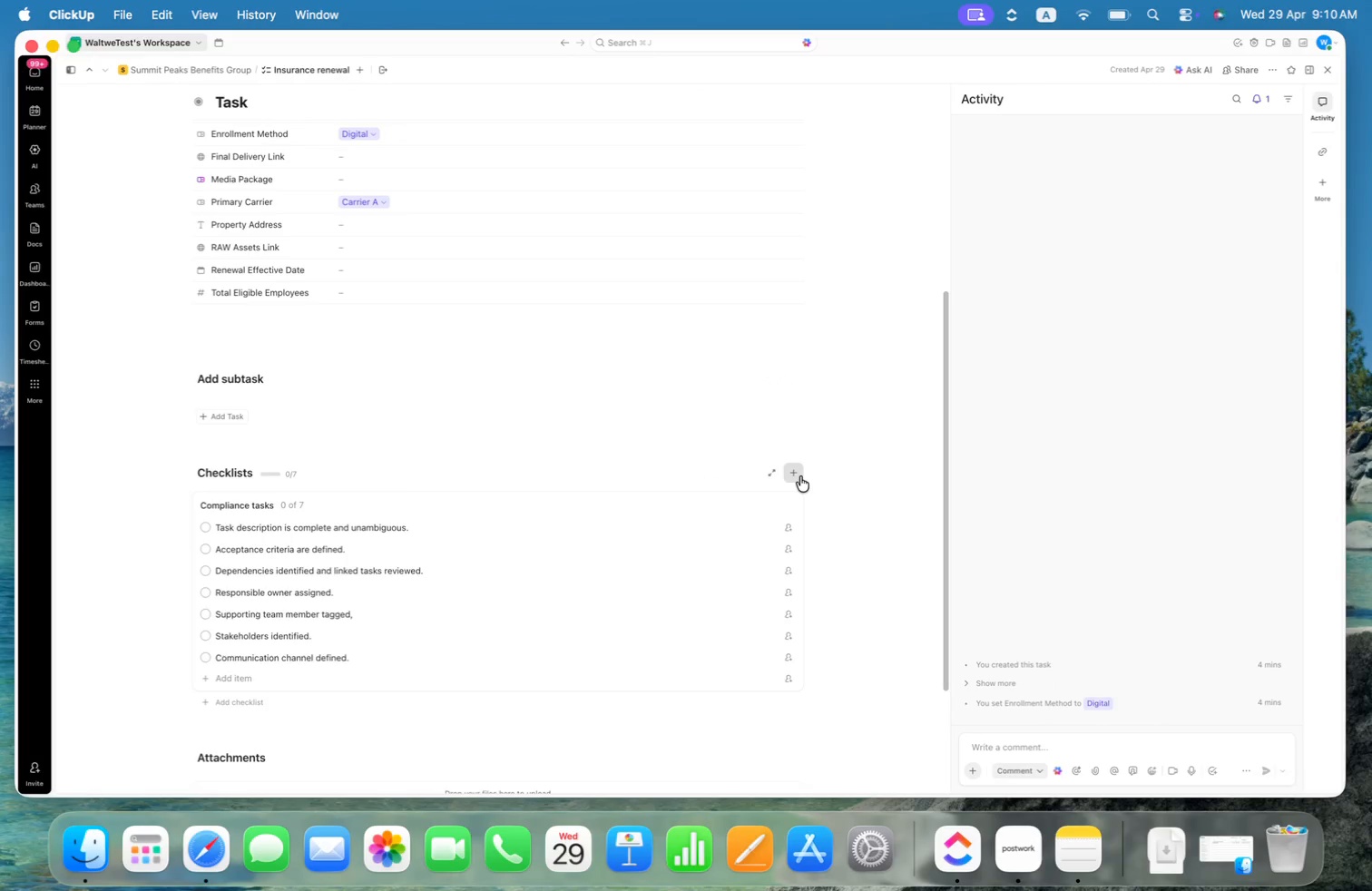 
left_click([800, 476])
 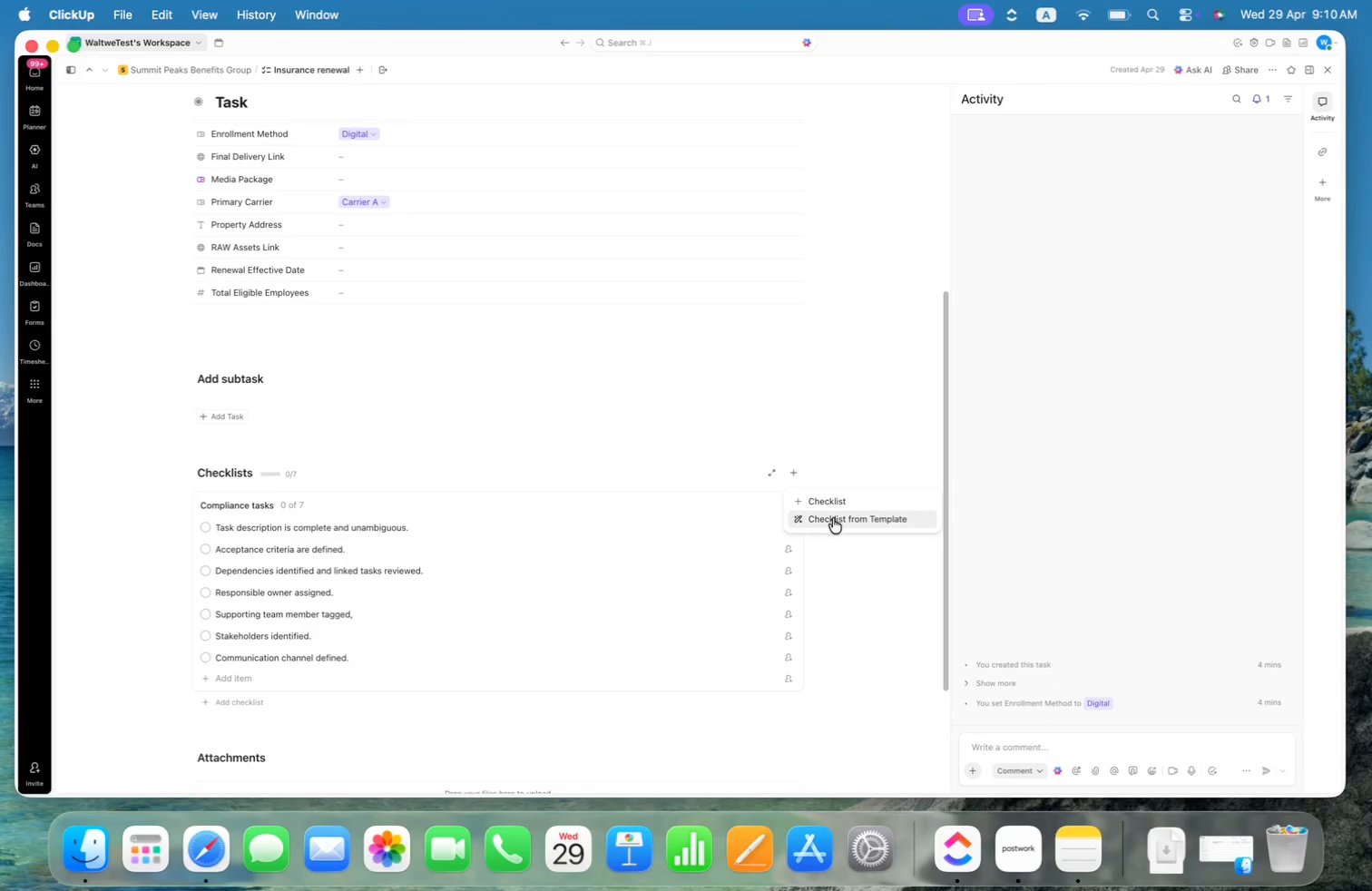 
left_click([834, 518])
 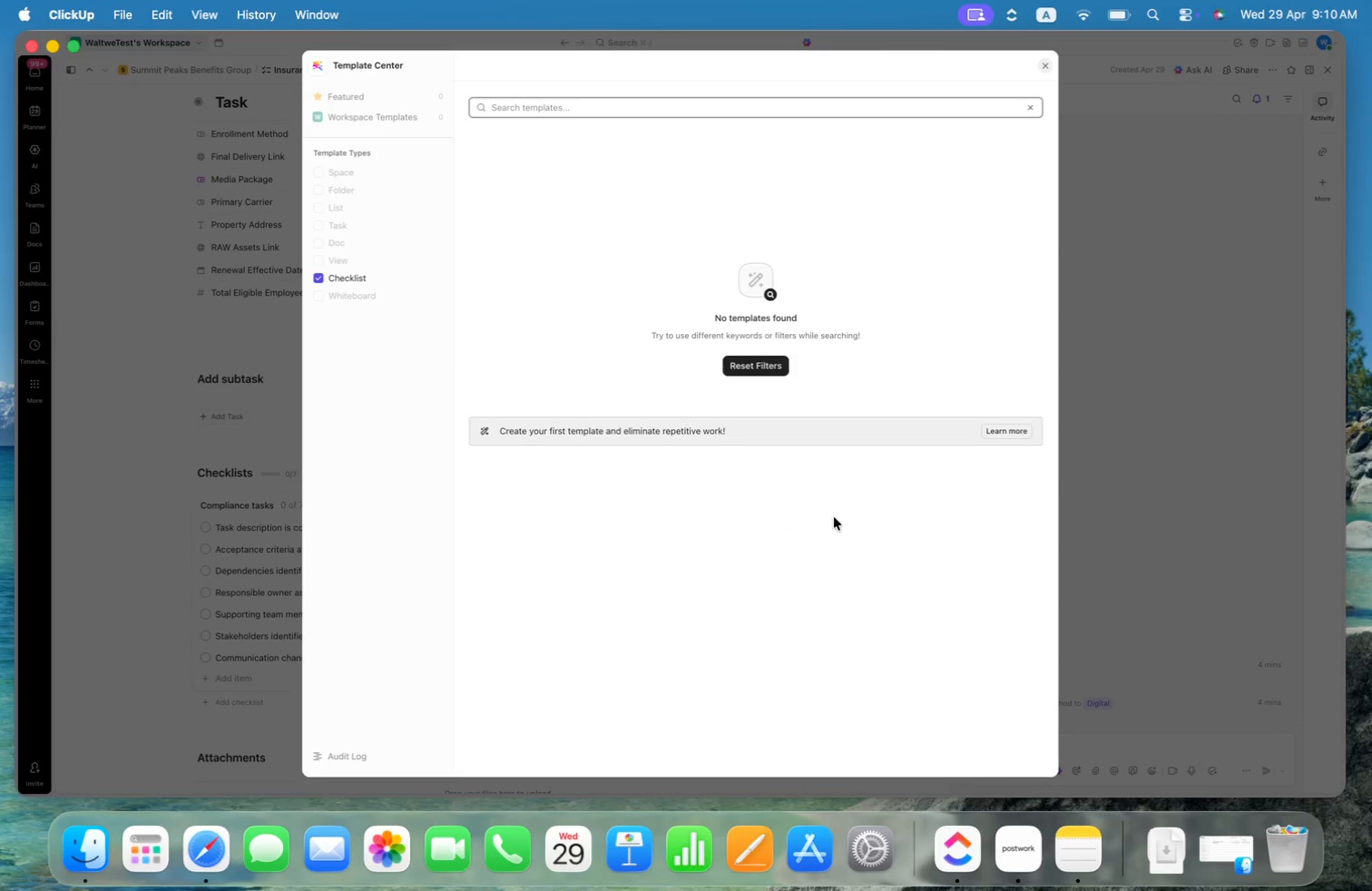 
wait(9.46)
 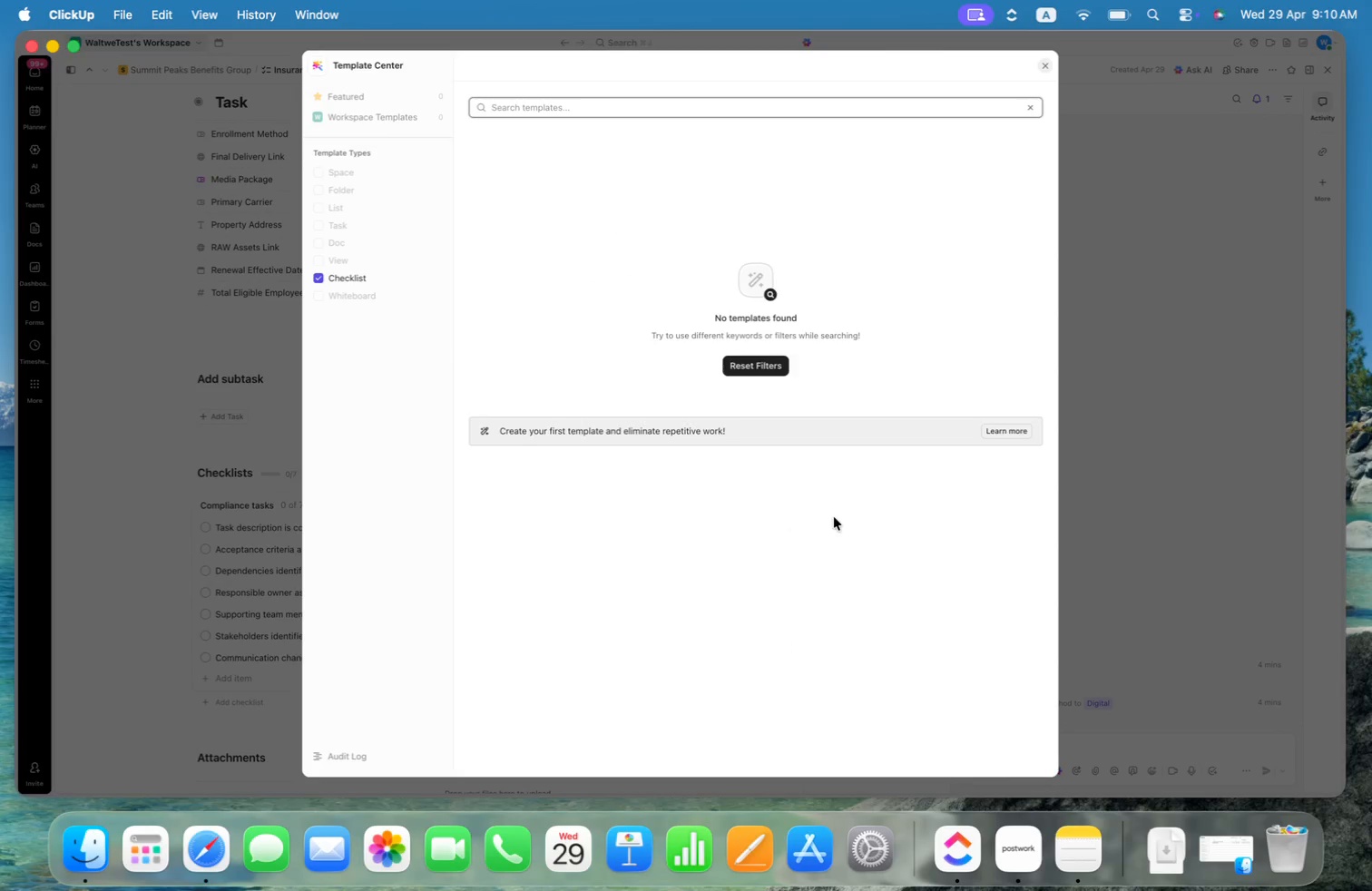 
left_click([1007, 430])